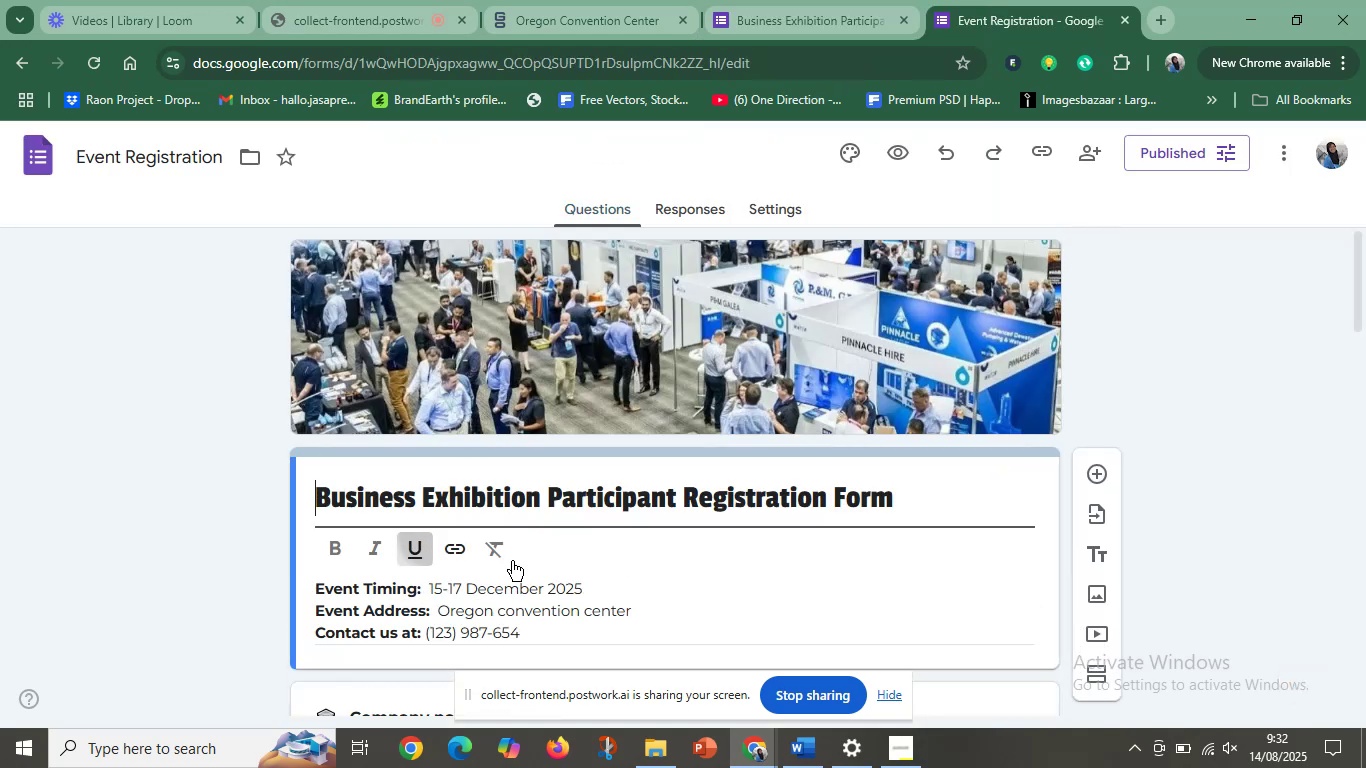 
scroll: coordinate [571, 582], scroll_direction: down, amount: 1.0
 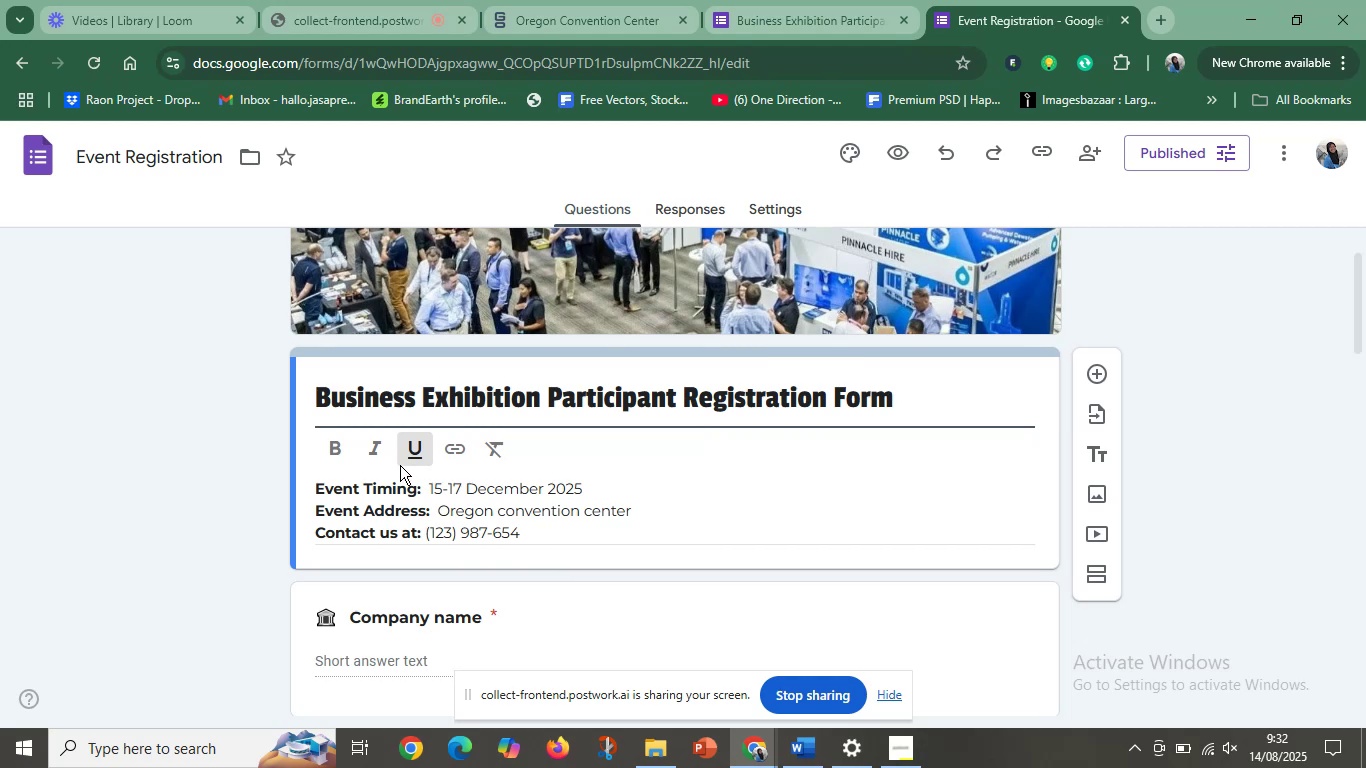 
left_click([411, 451])
 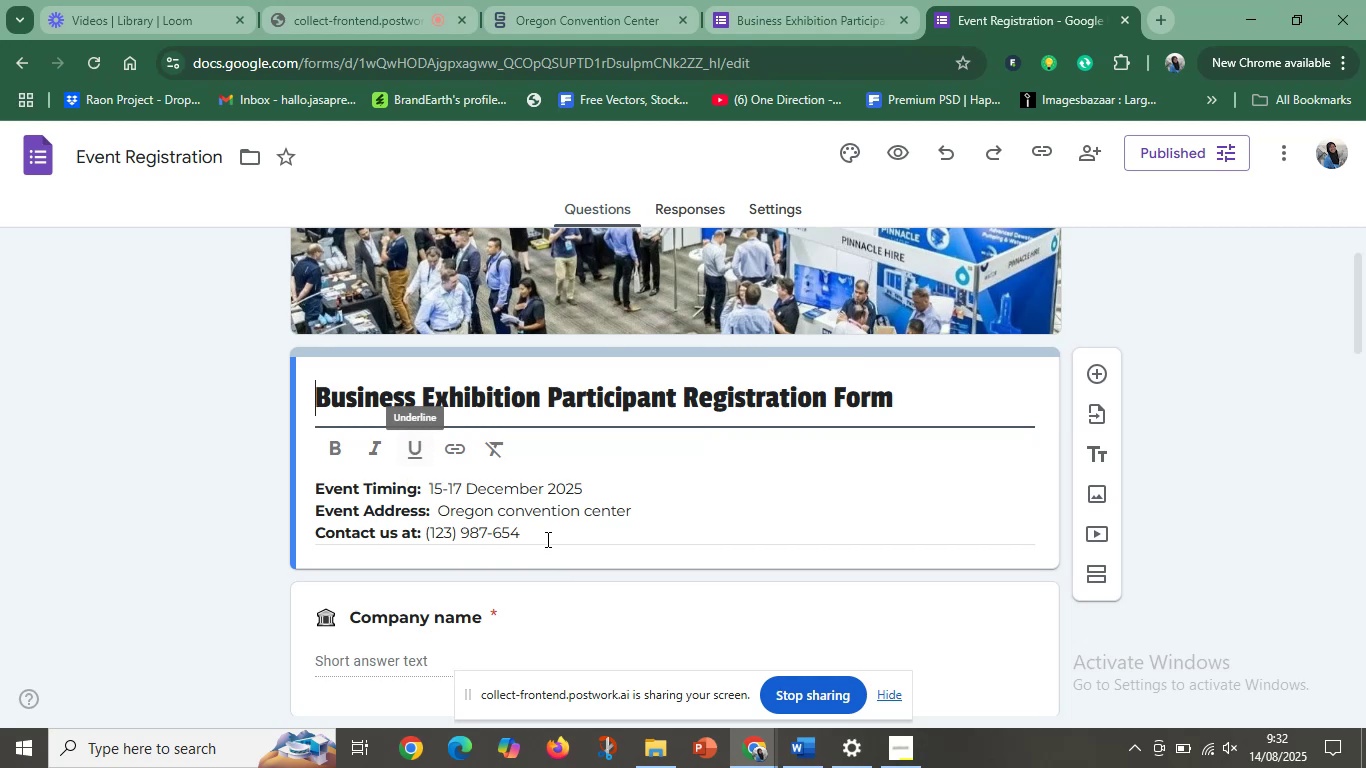 
left_click_drag(start_coordinate=[541, 541], to_coordinate=[290, 478])
 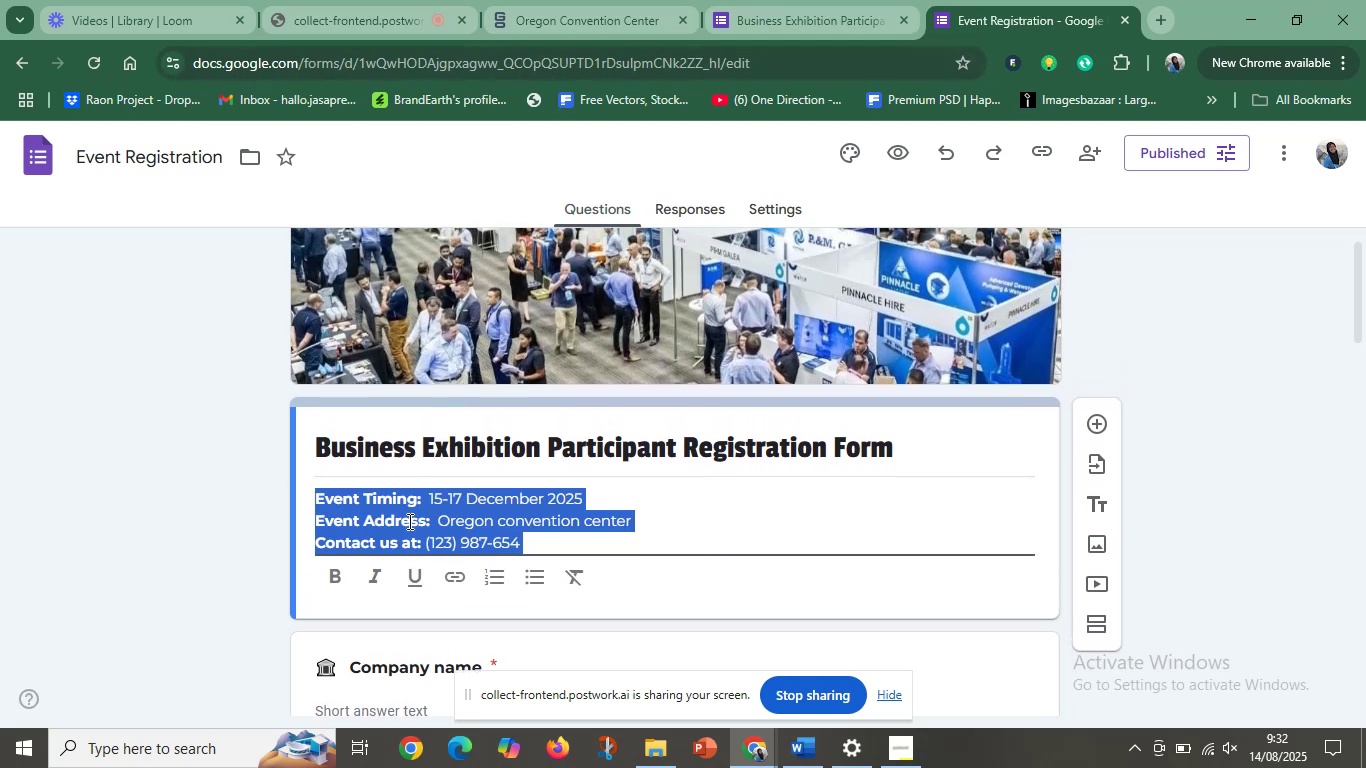 
left_click([335, 574])
 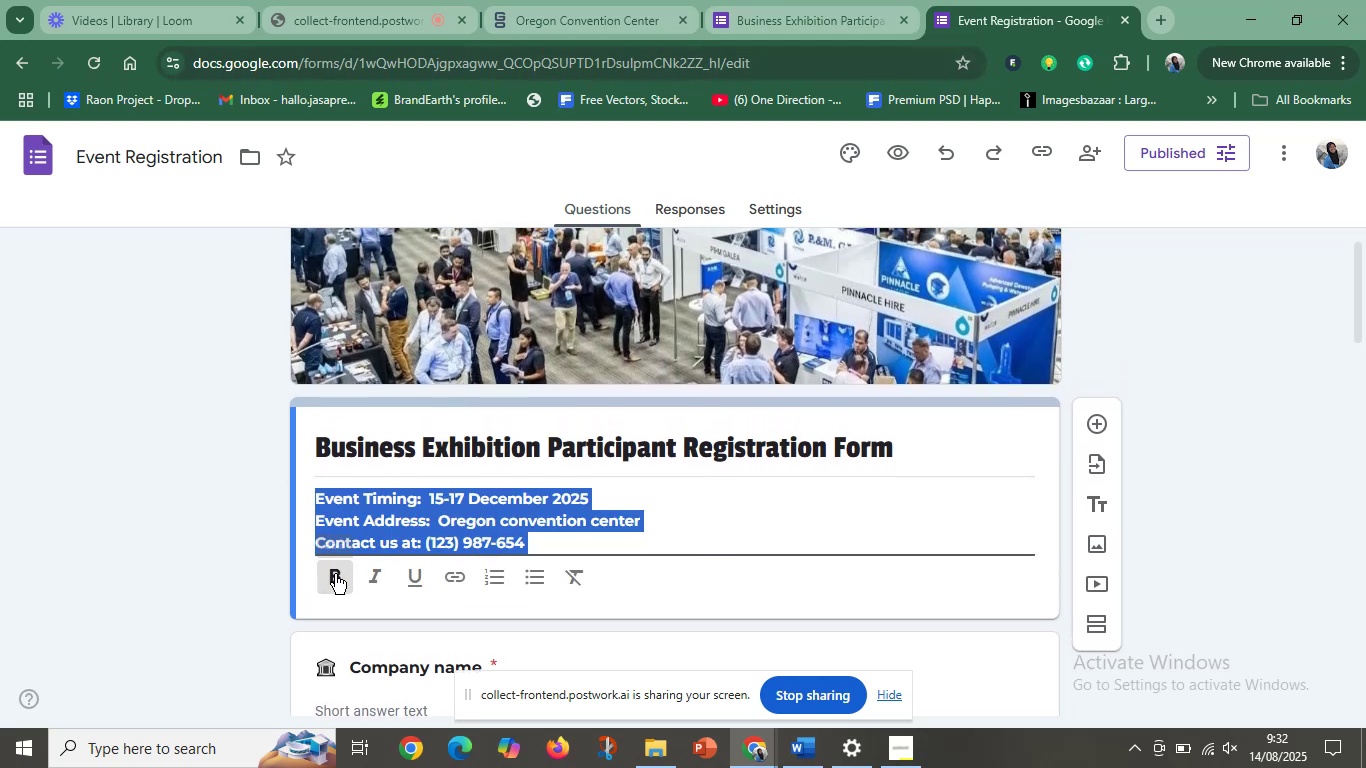 
left_click([335, 574])
 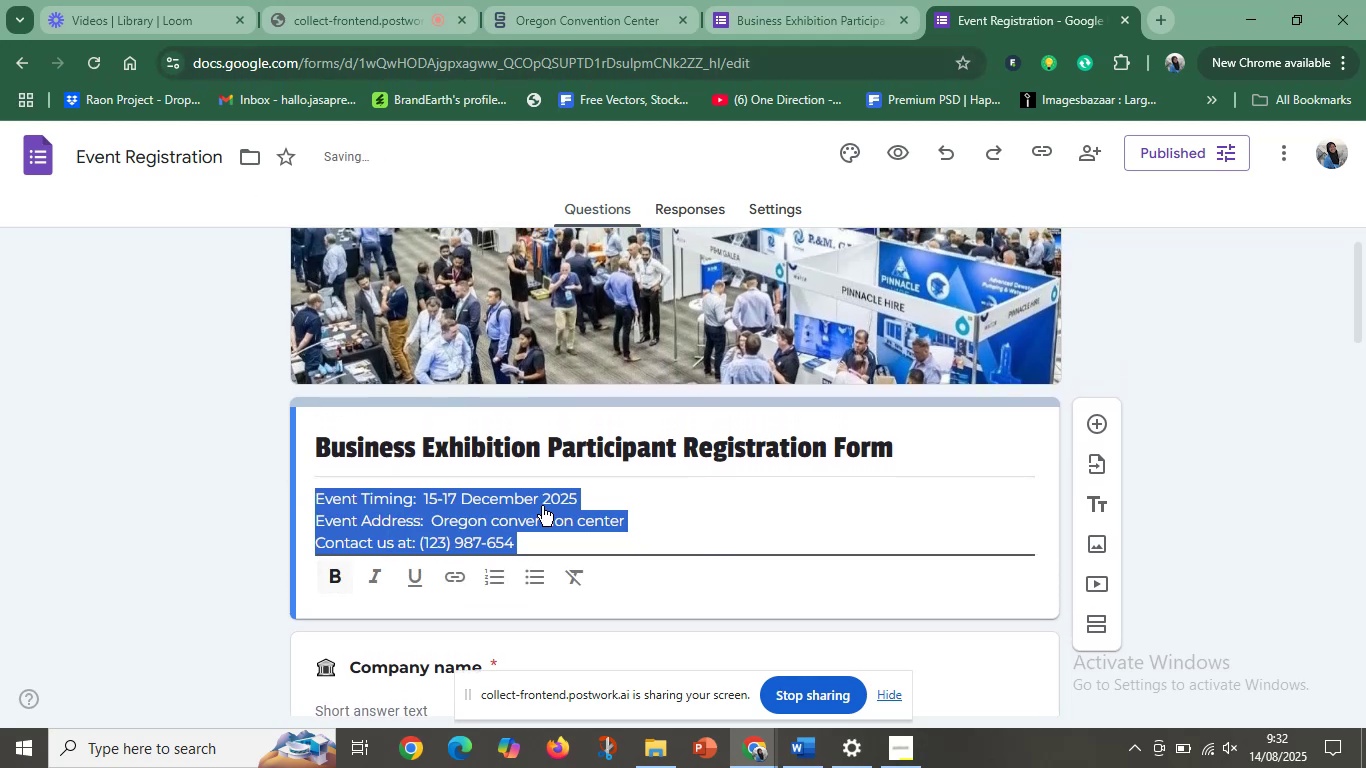 
left_click([627, 501])
 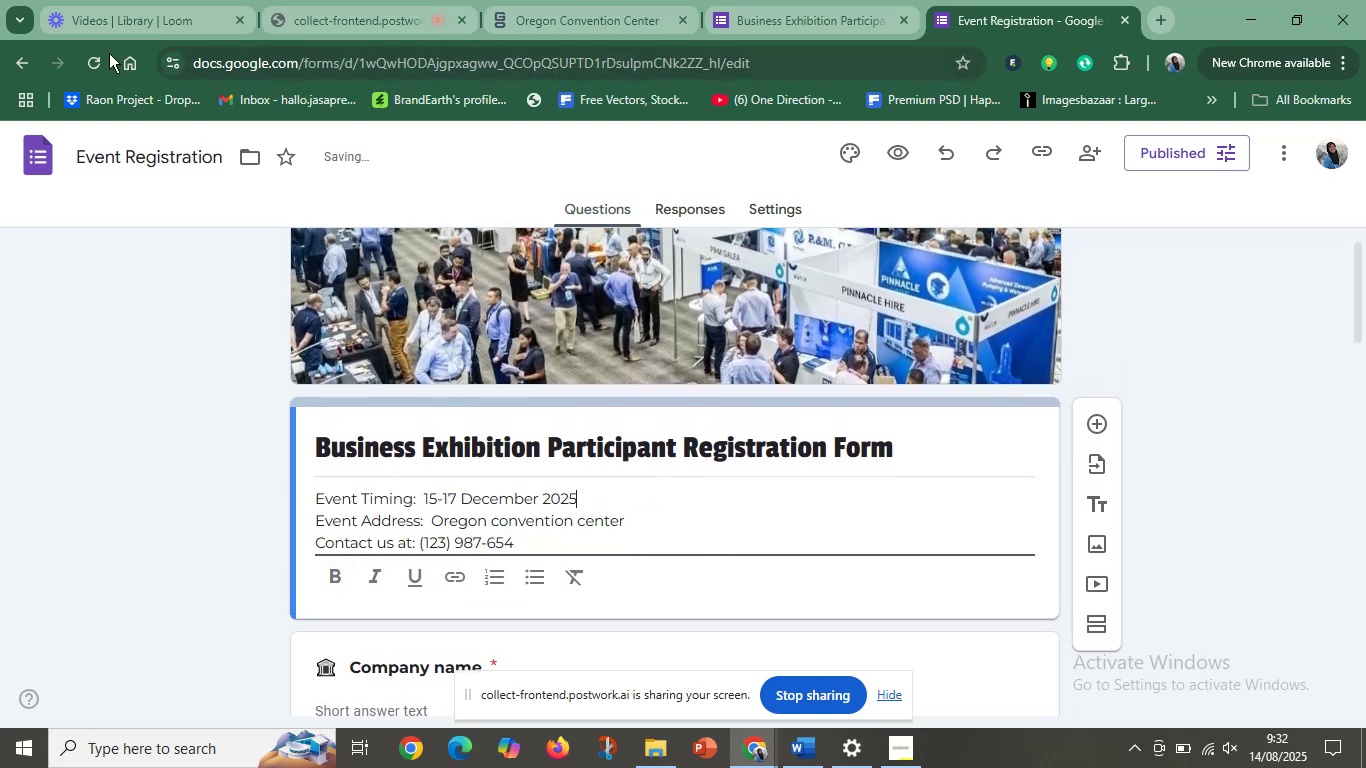 
left_click([93, 58])
 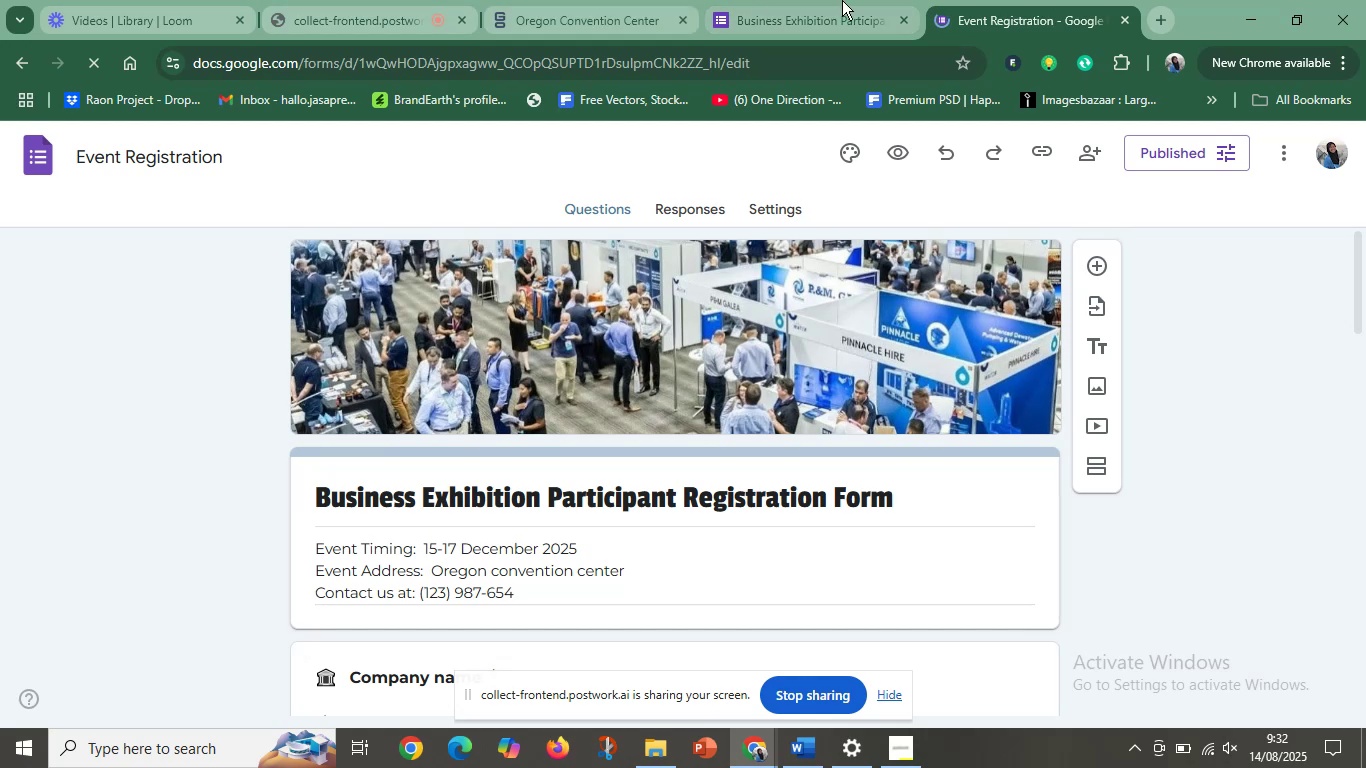 
left_click([842, 0])
 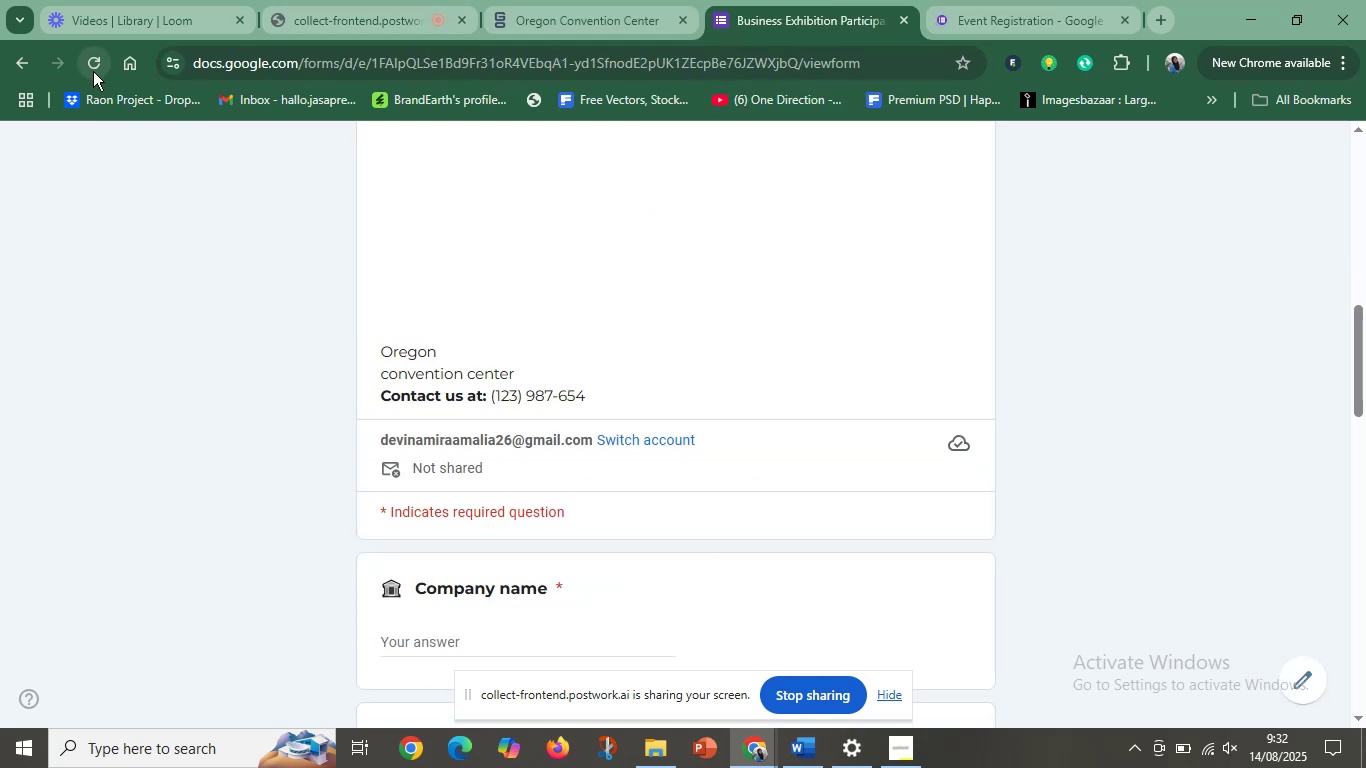 
left_click([92, 70])
 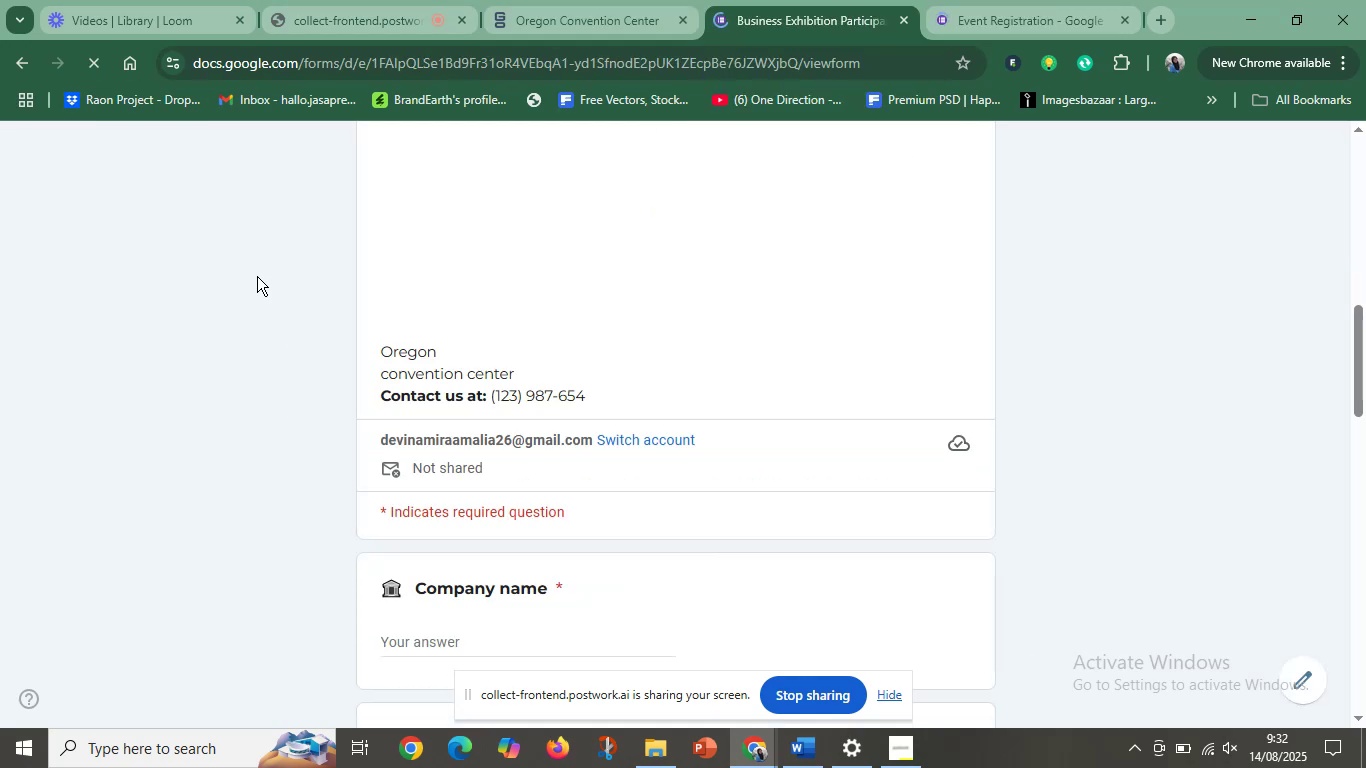 
scroll: coordinate [635, 473], scroll_direction: up, amount: 4.0
 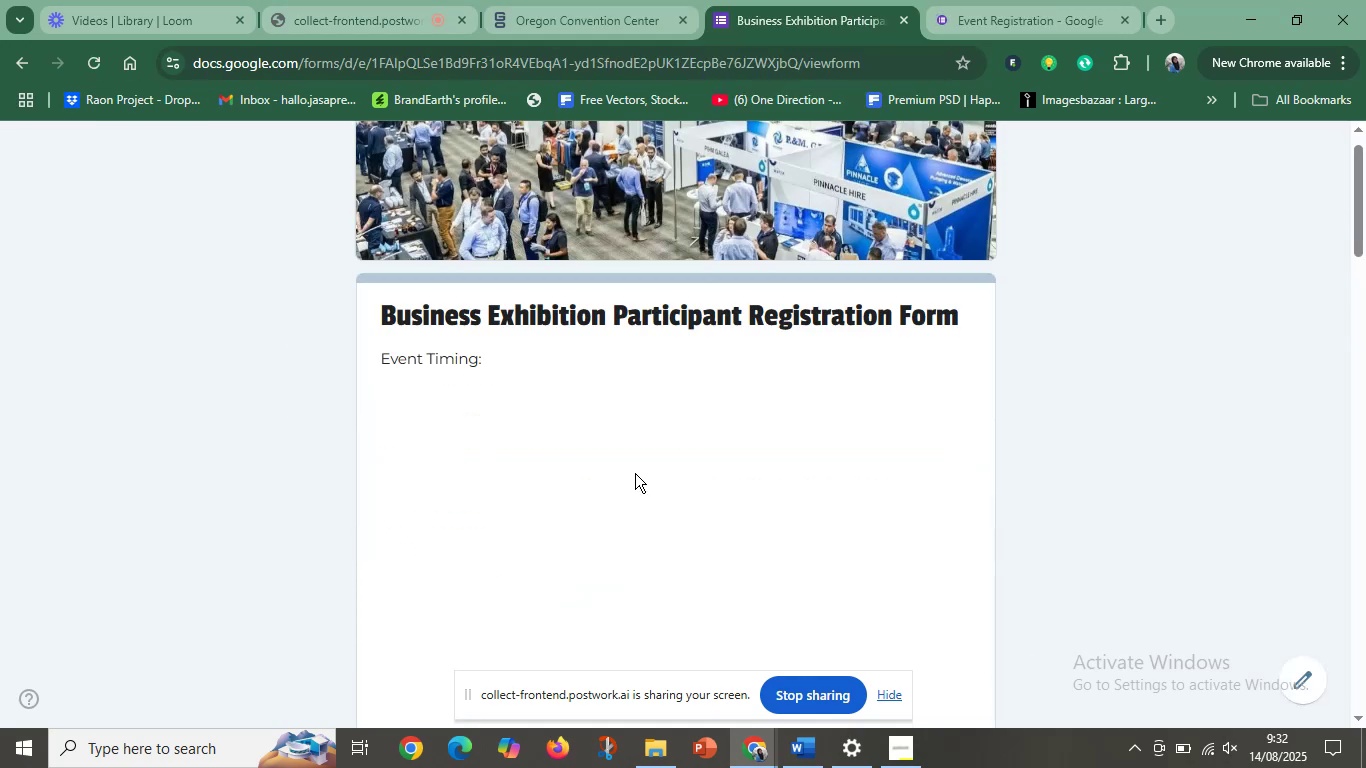 
scroll: coordinate [598, 453], scroll_direction: down, amount: 7.0
 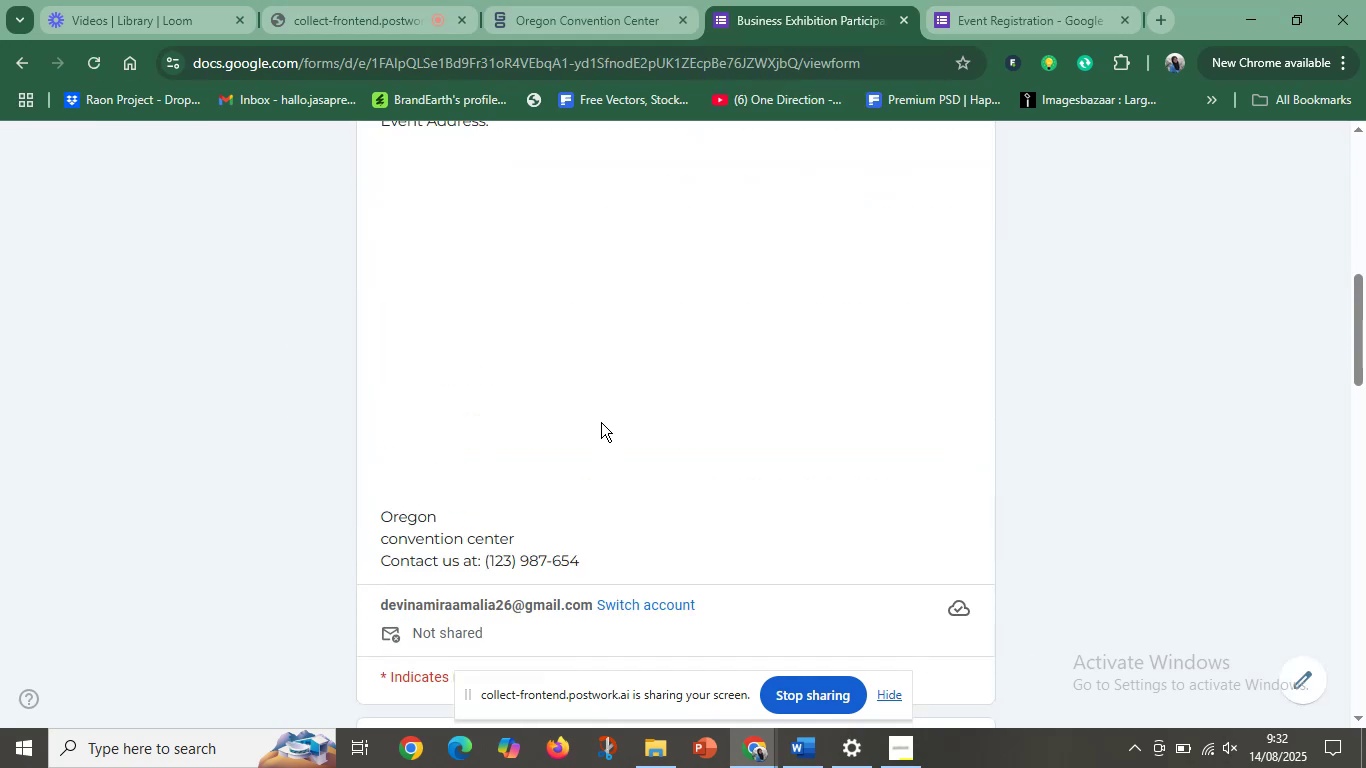 
scroll: coordinate [650, 390], scroll_direction: up, amount: 3.0
 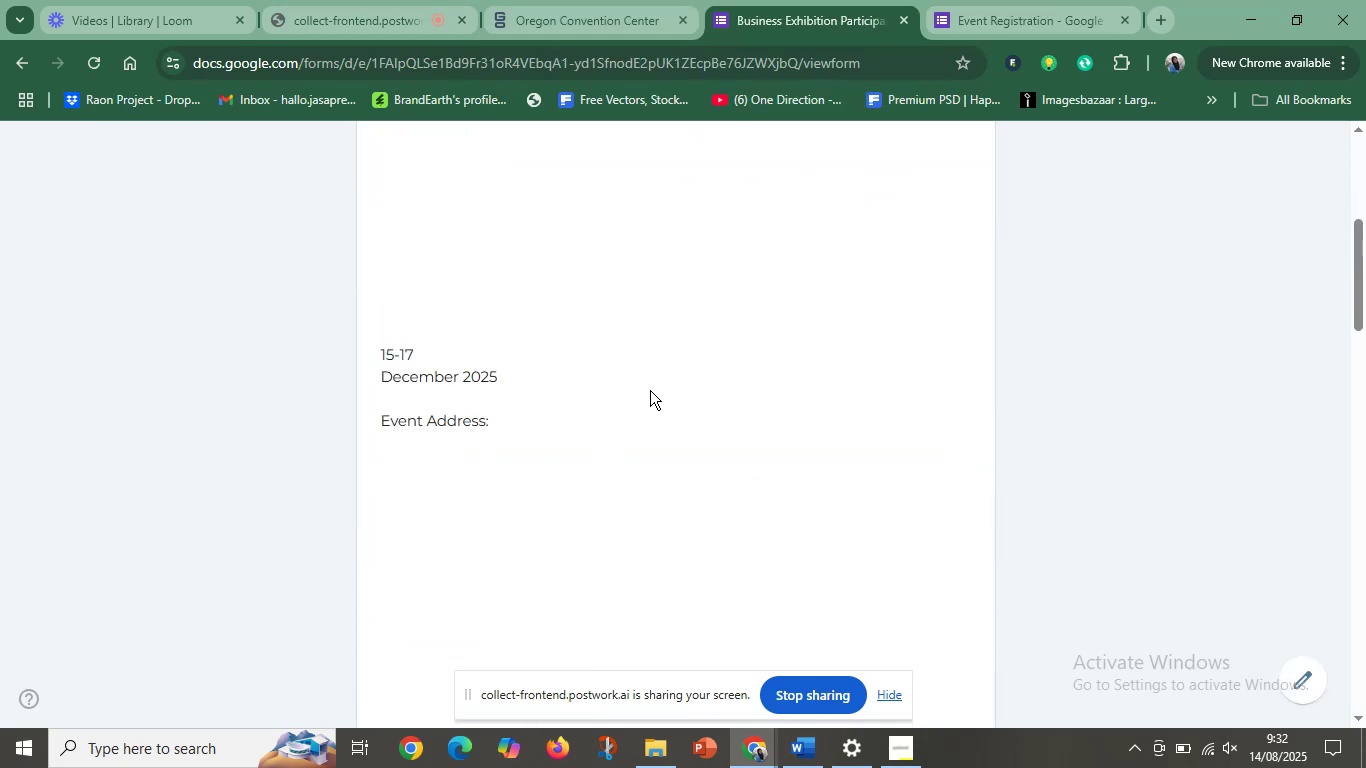 
scroll: coordinate [648, 390], scroll_direction: down, amount: 2.0
 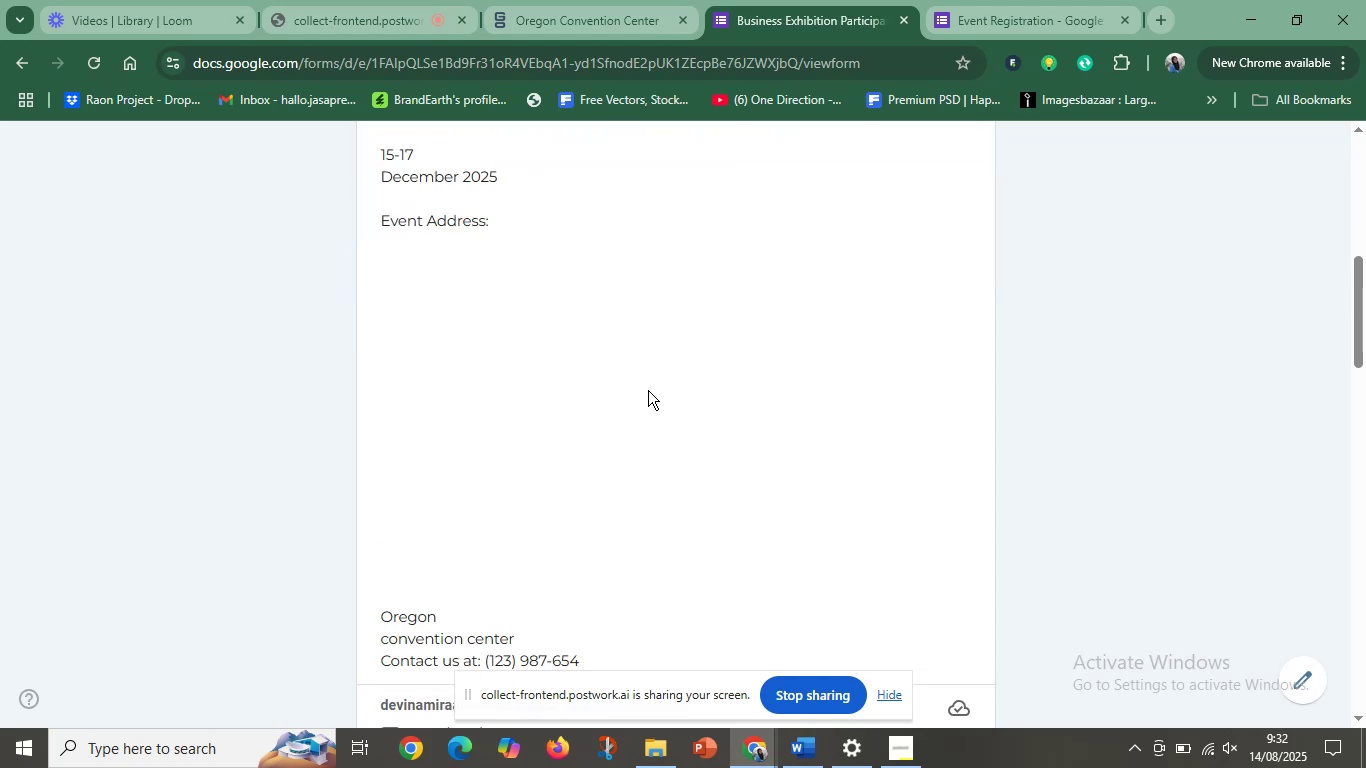 
left_click([1033, 0])
 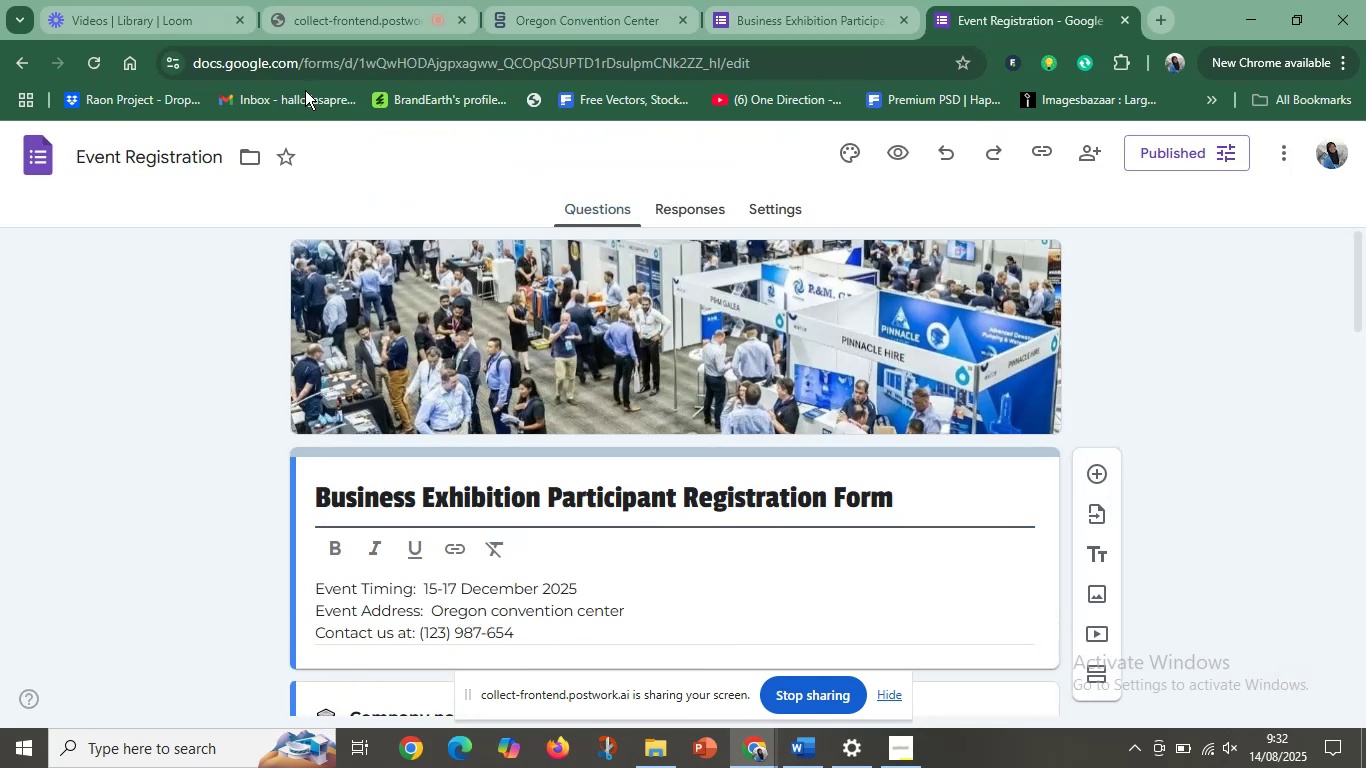 
wait(5.69)
 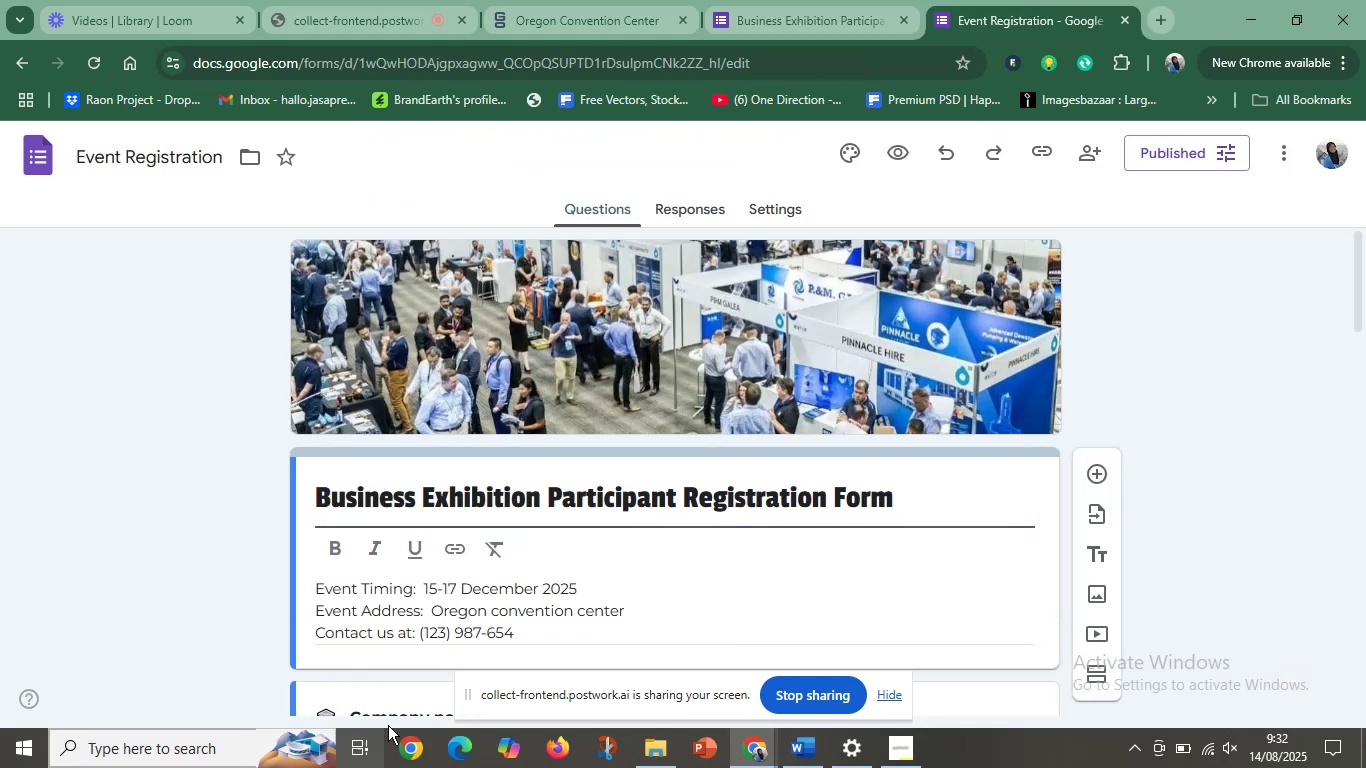 
left_click([805, 751])
 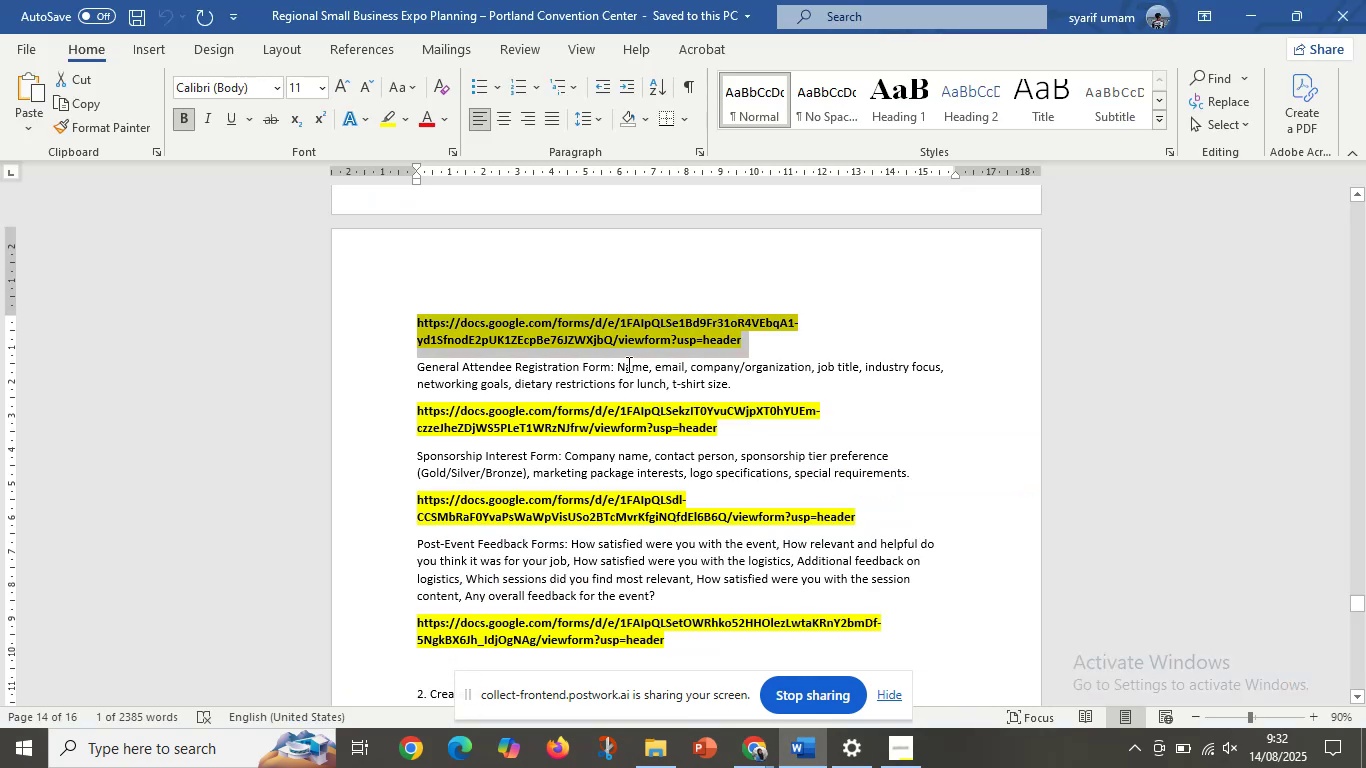 
left_click([648, 351])
 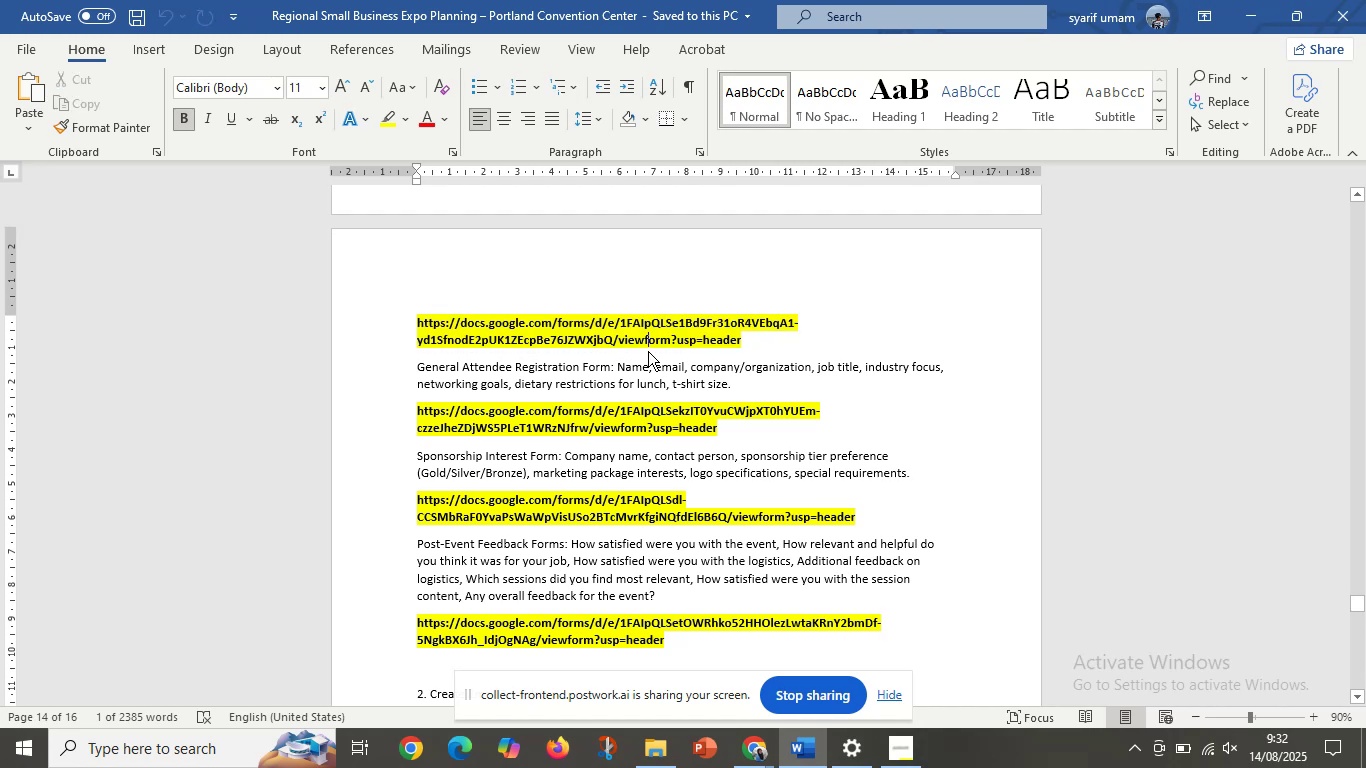 
scroll: coordinate [648, 351], scroll_direction: up, amount: 5.0
 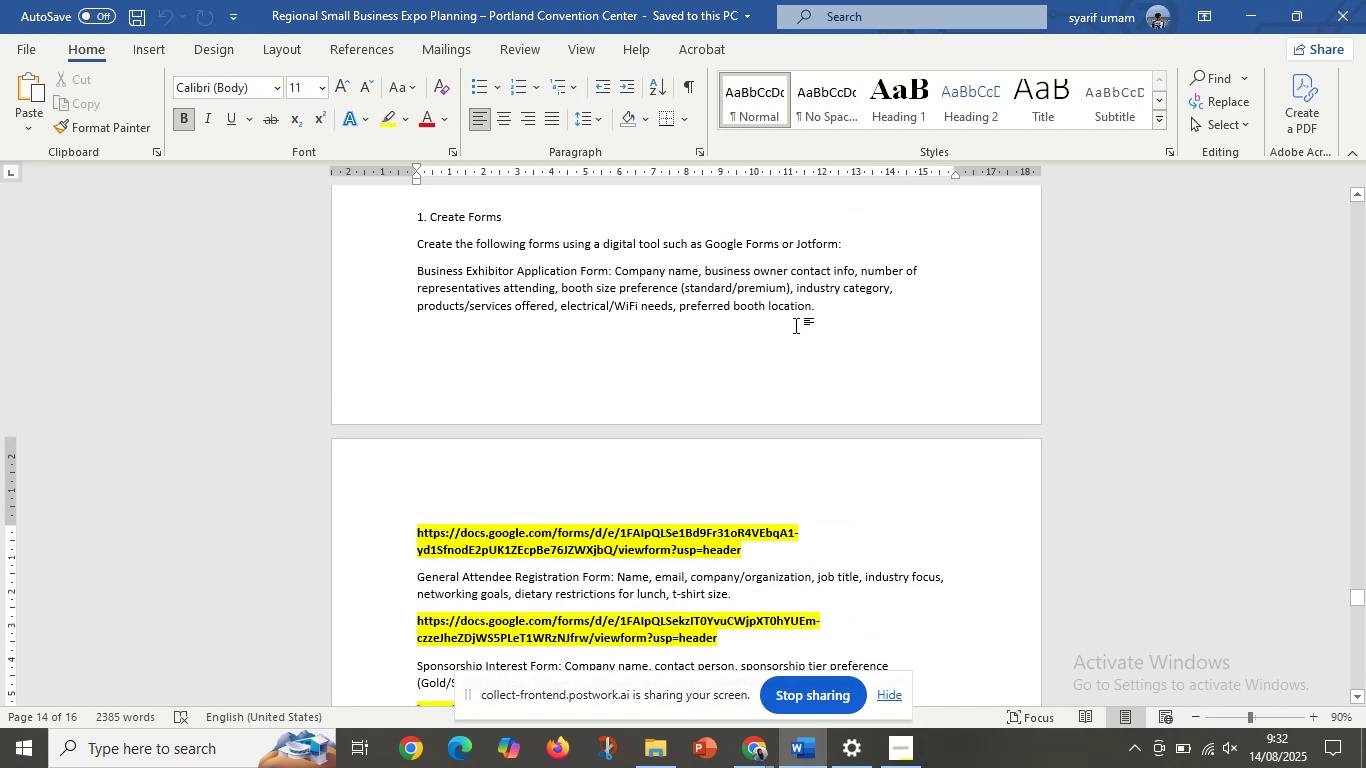 
scroll: coordinate [607, 445], scroll_direction: down, amount: 16.0
 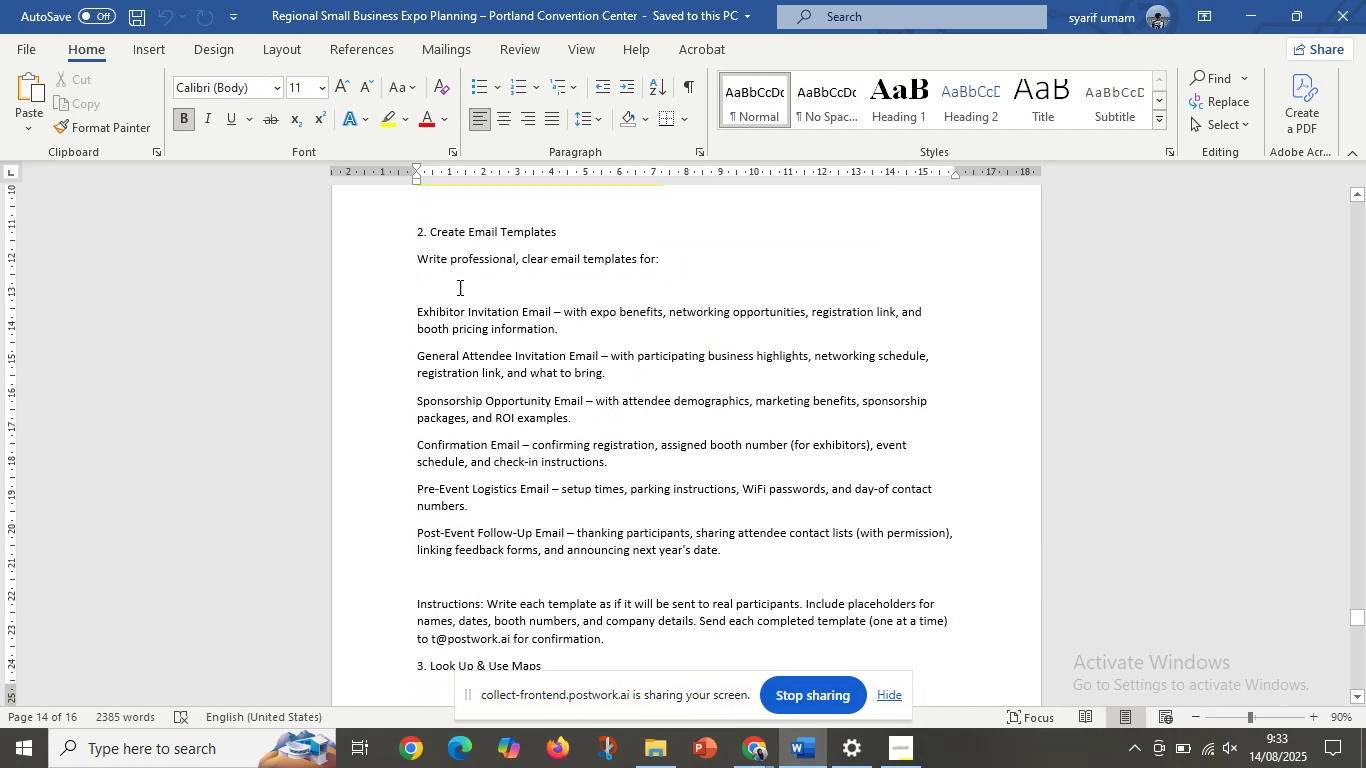 
left_click([436, 281])
 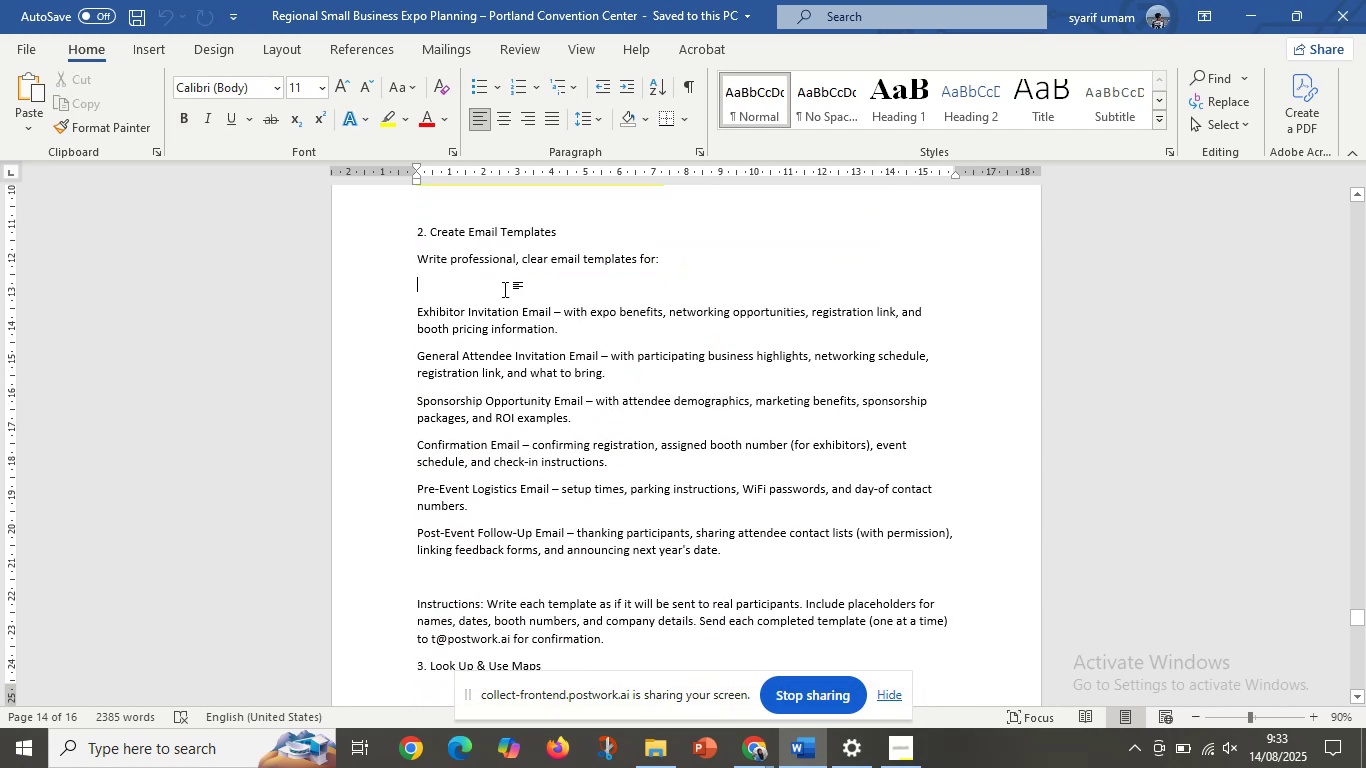 
key(Control+V)
 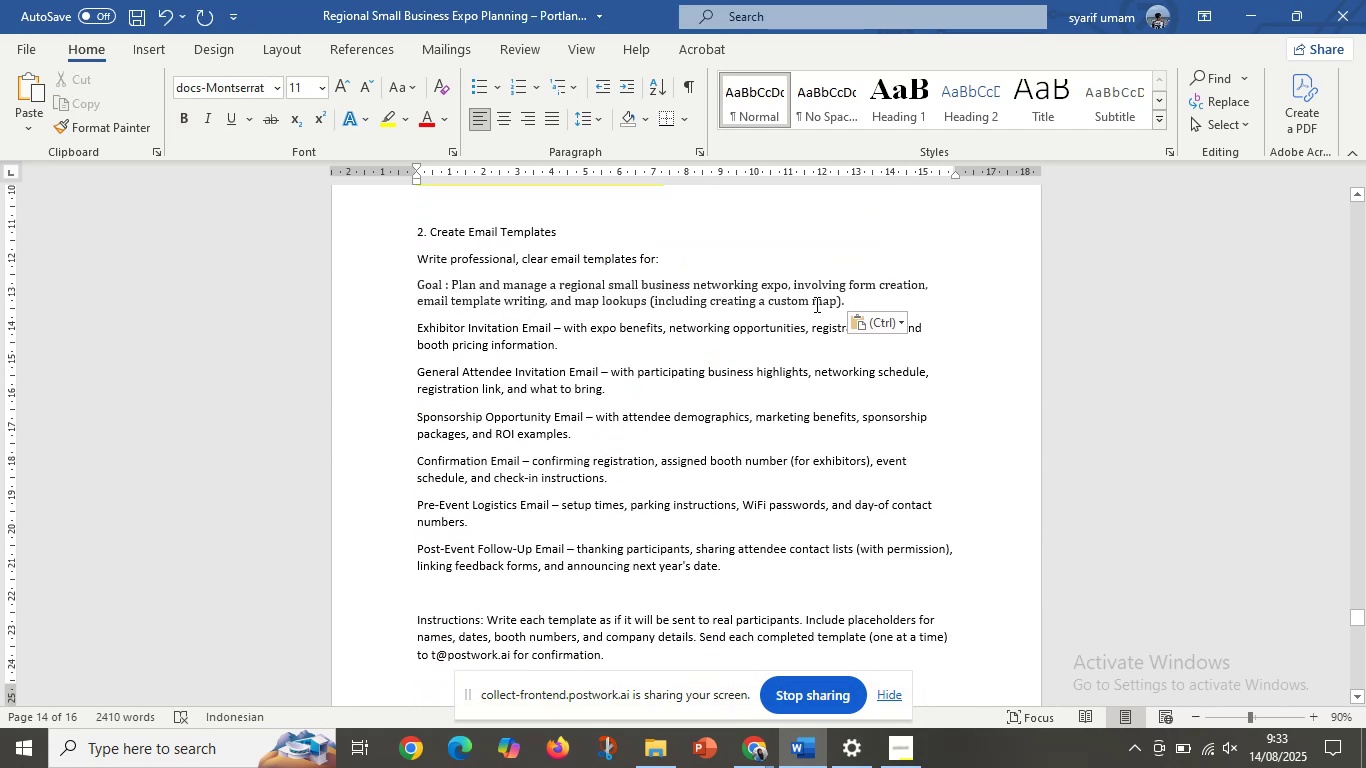 
left_click_drag(start_coordinate=[856, 297], to_coordinate=[356, 278])
 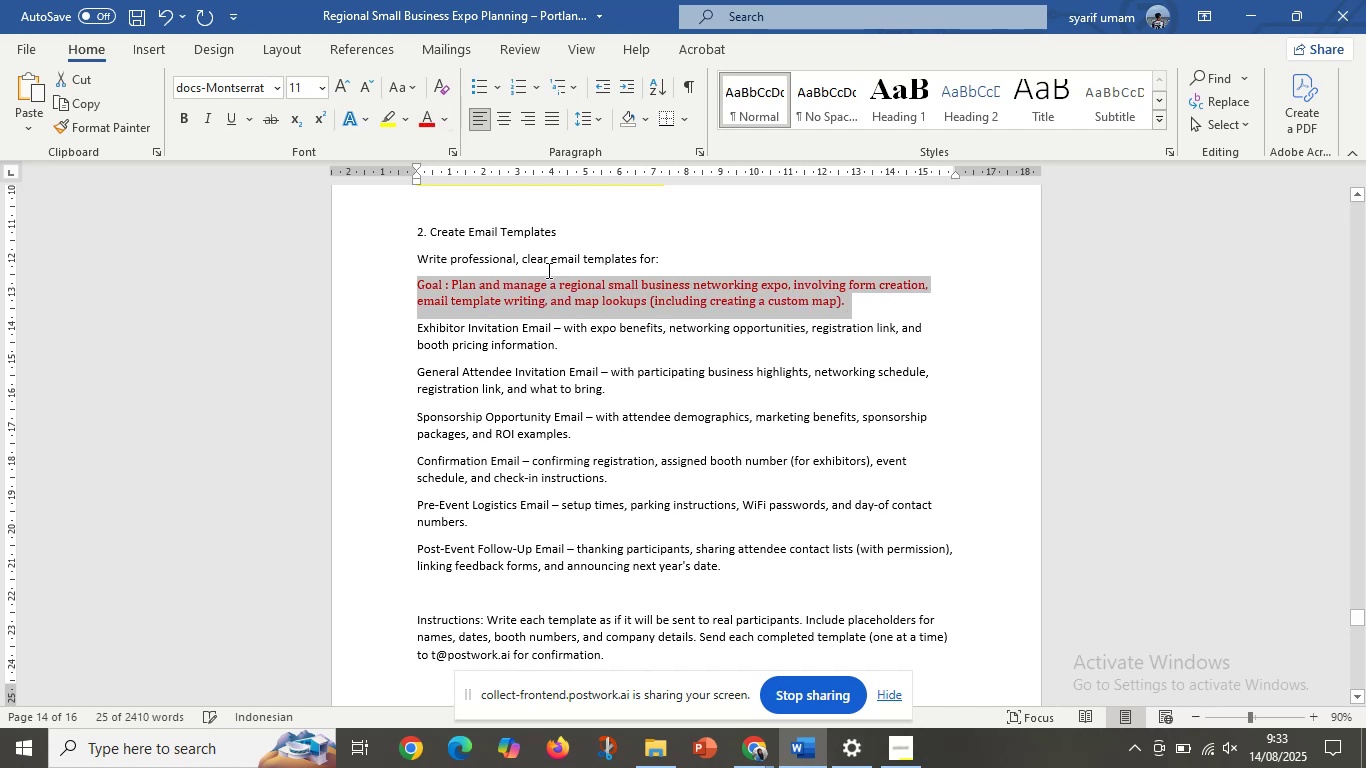 
left_click([752, 282])
 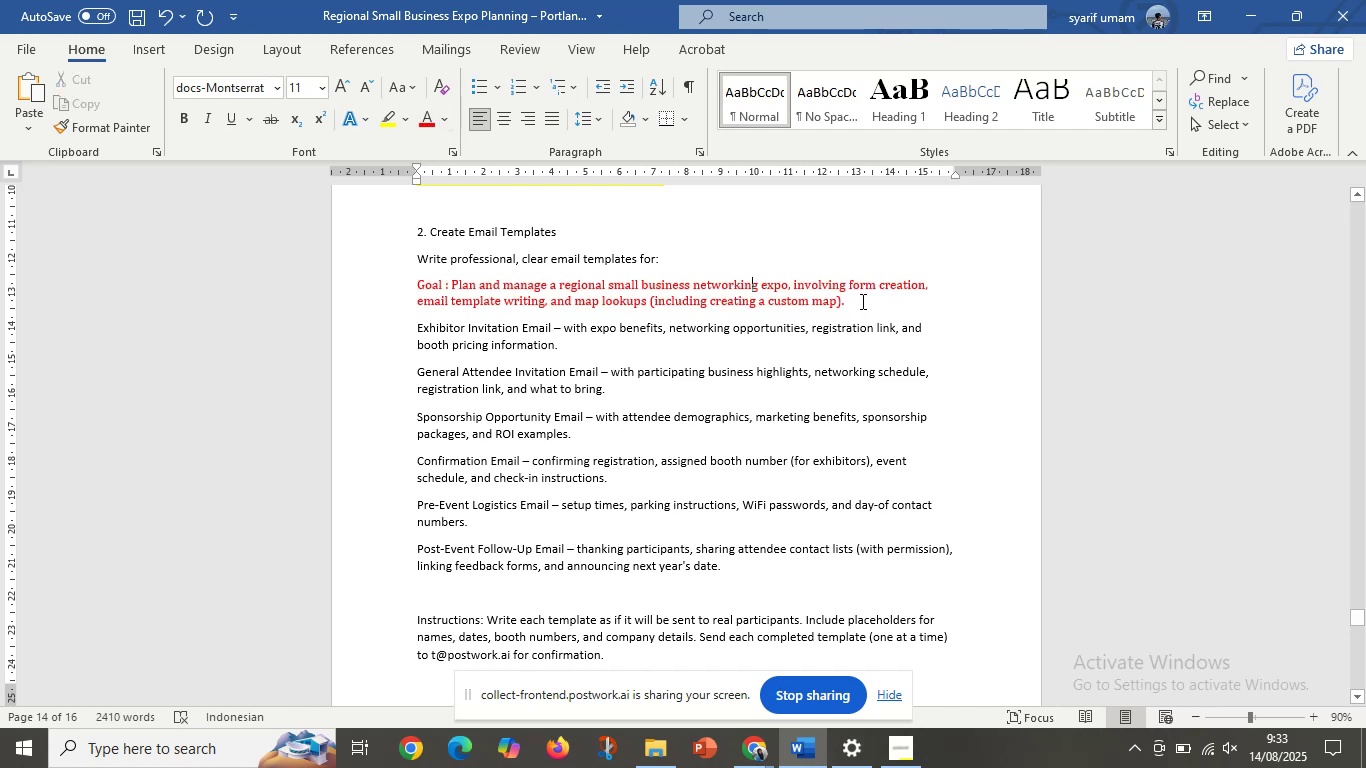 
left_click([862, 301])
 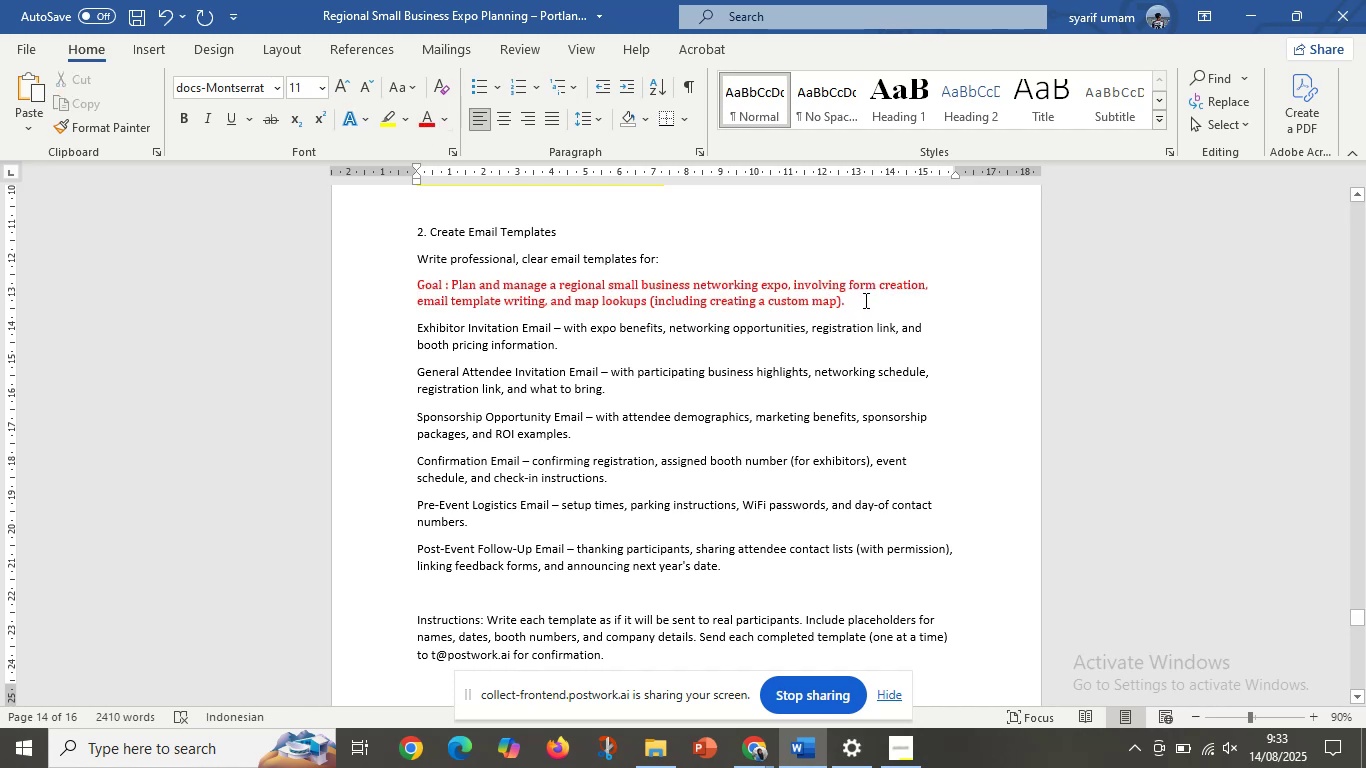 
key(Enter)
 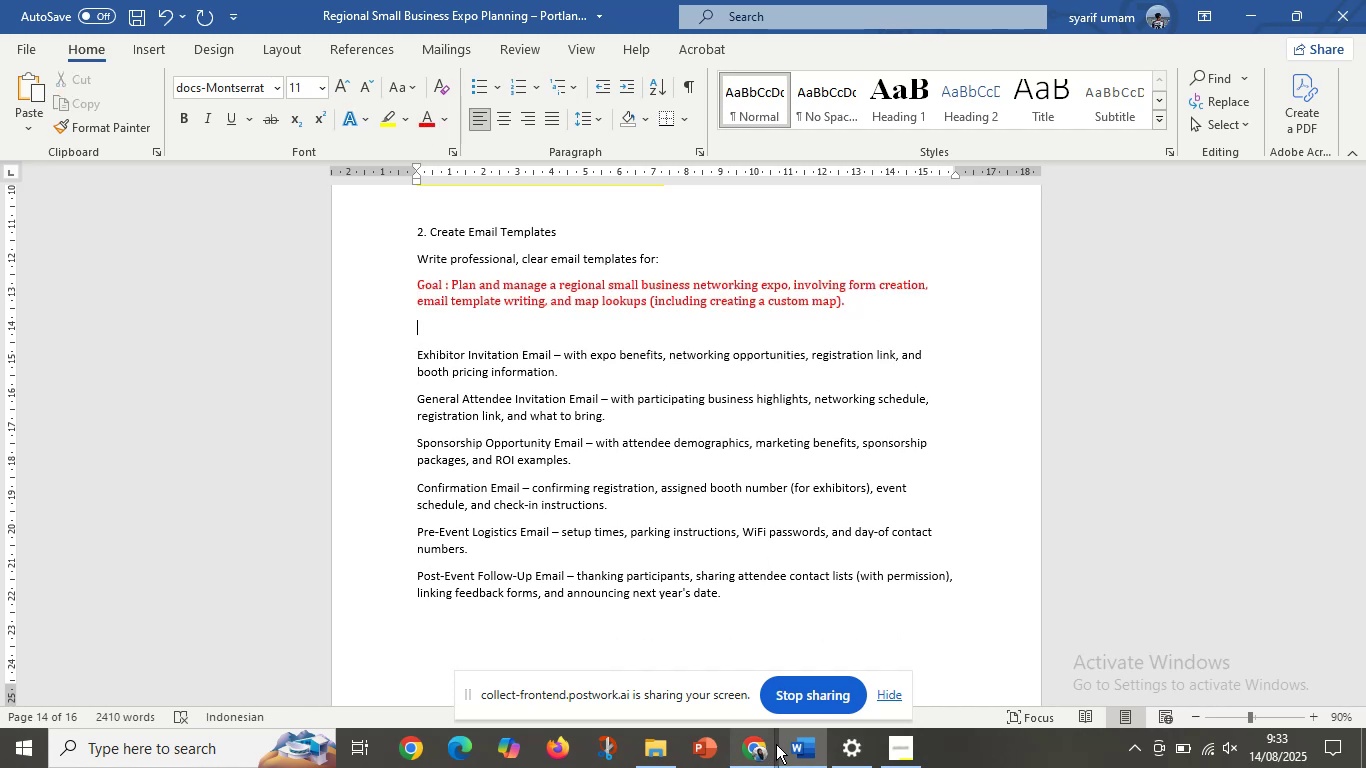 
left_click([765, 749])
 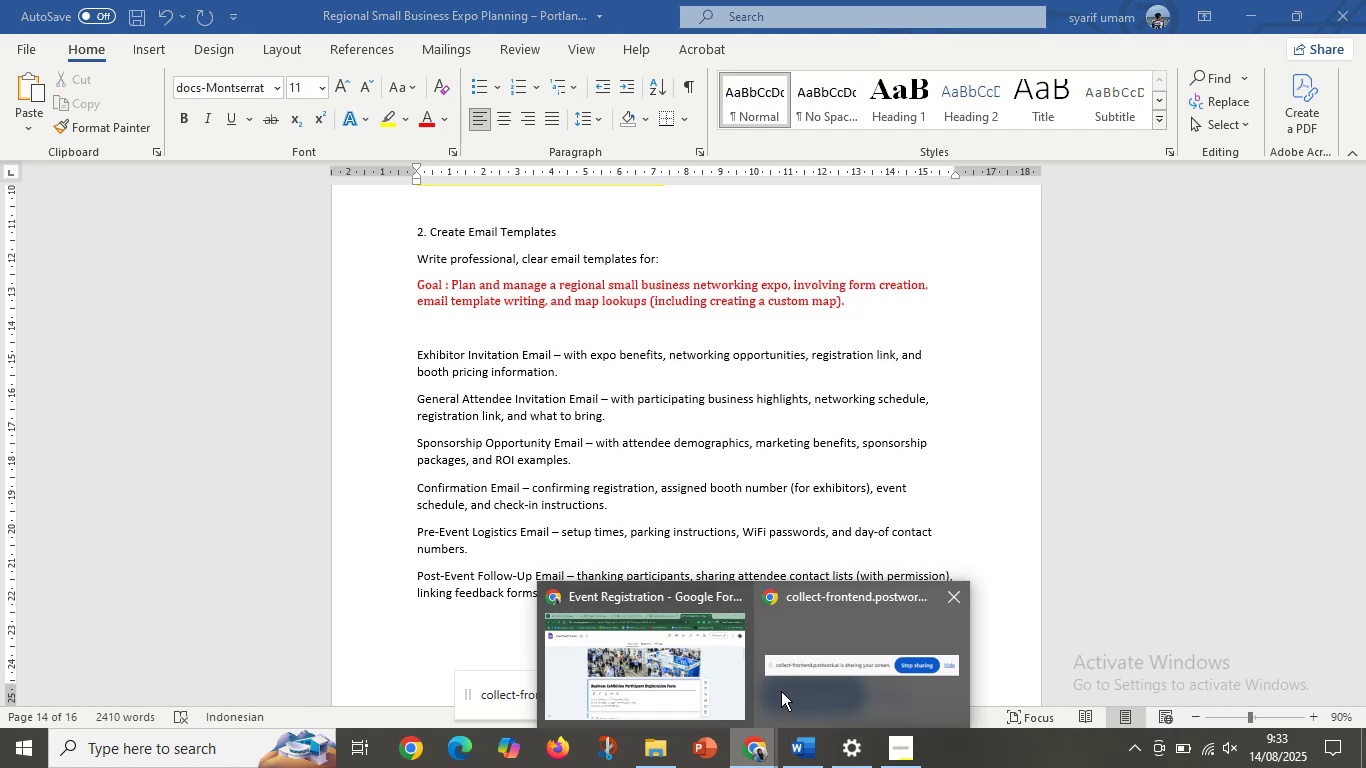 
left_click([647, 660])
 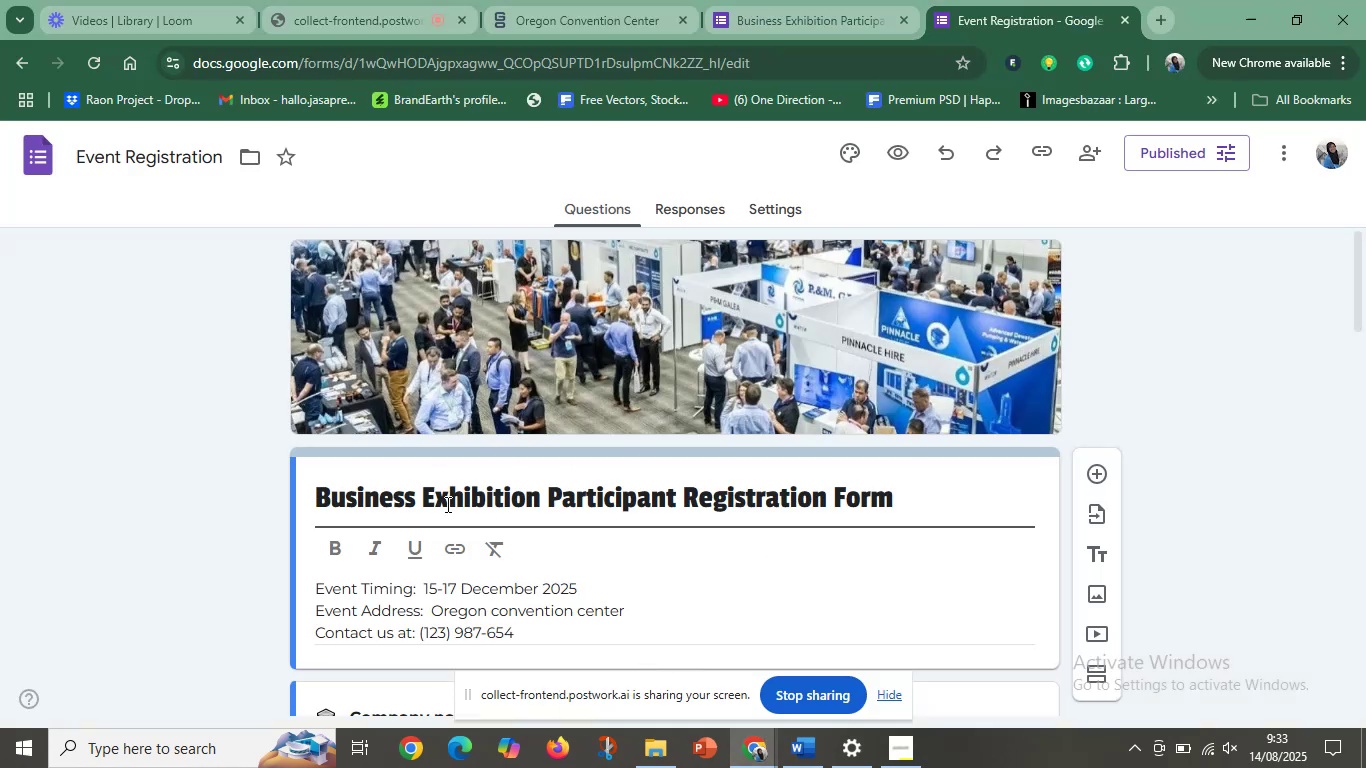 
scroll: coordinate [460, 504], scroll_direction: down, amount: 2.0
 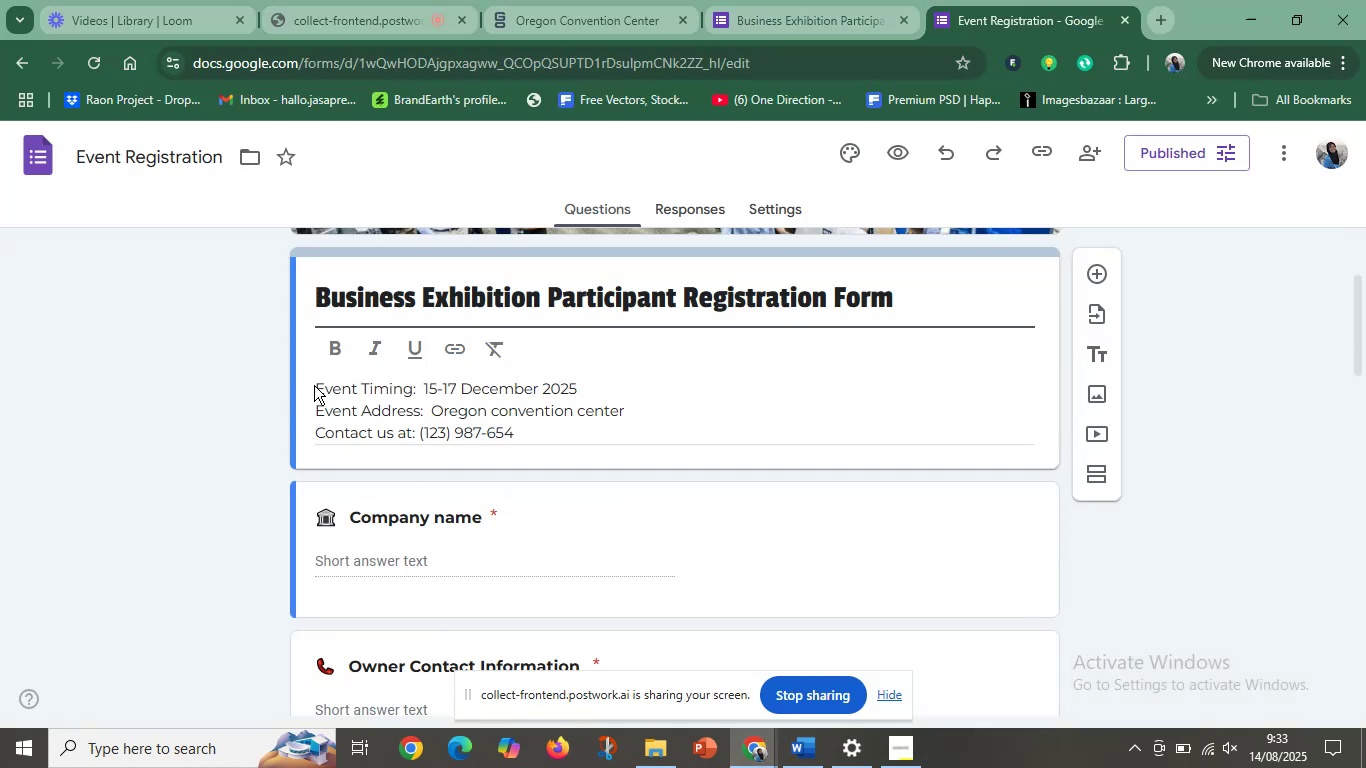 
left_click_drag(start_coordinate=[314, 385], to_coordinate=[583, 426])
 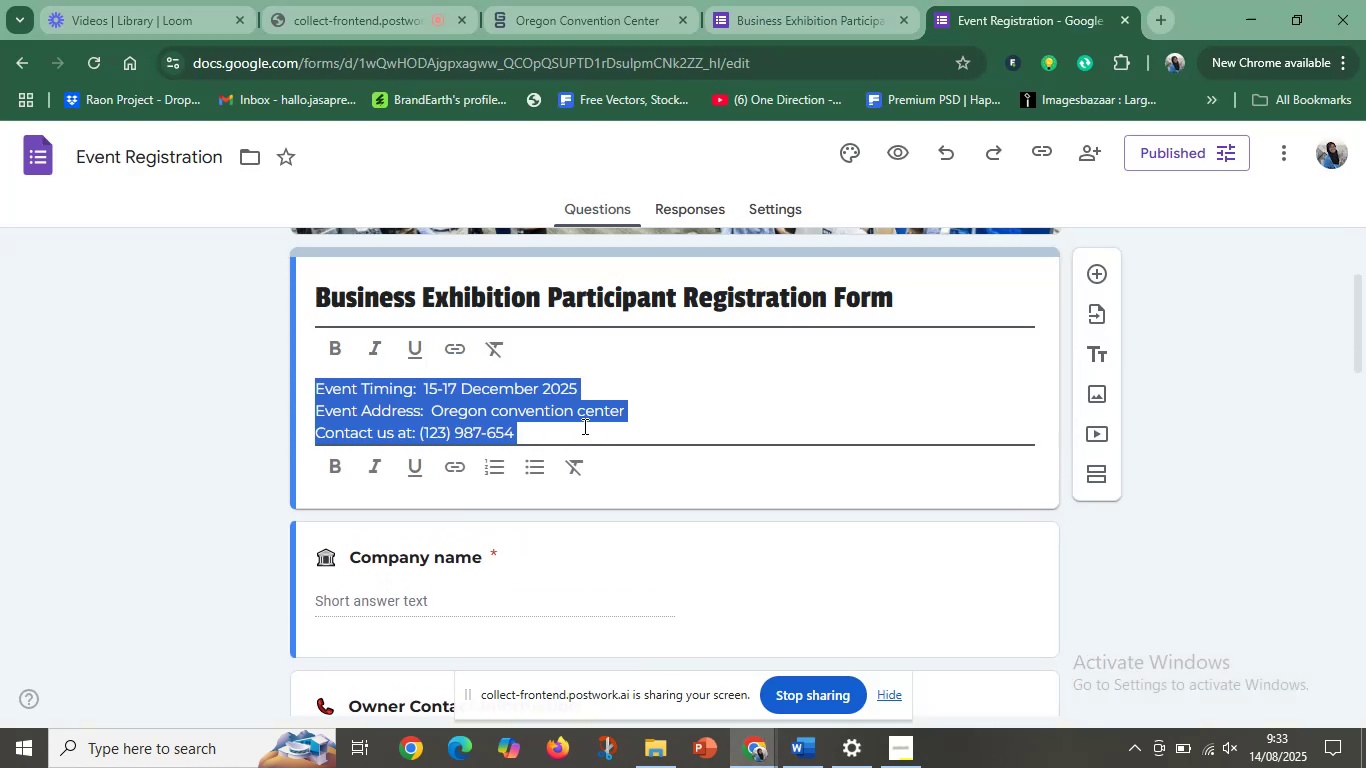 
key(Control+X)
 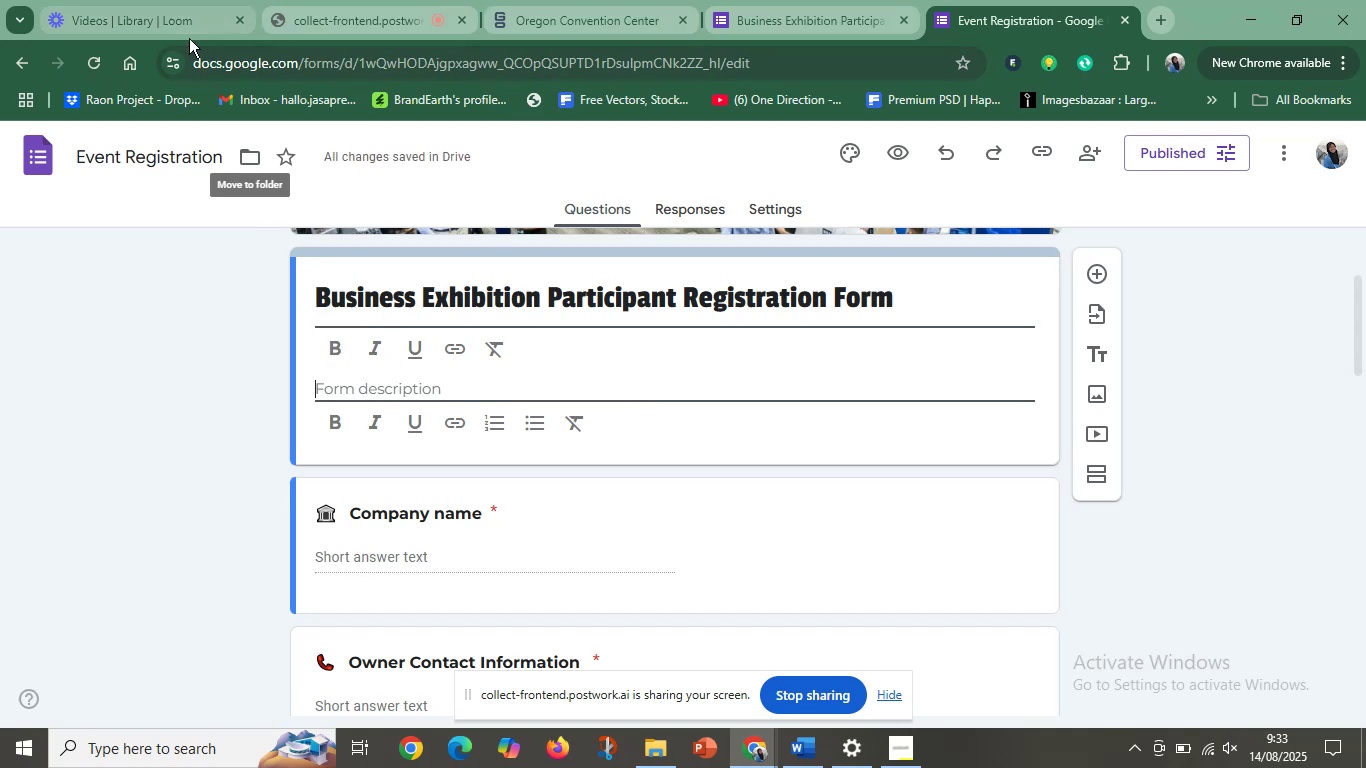 
left_click([104, 65])
 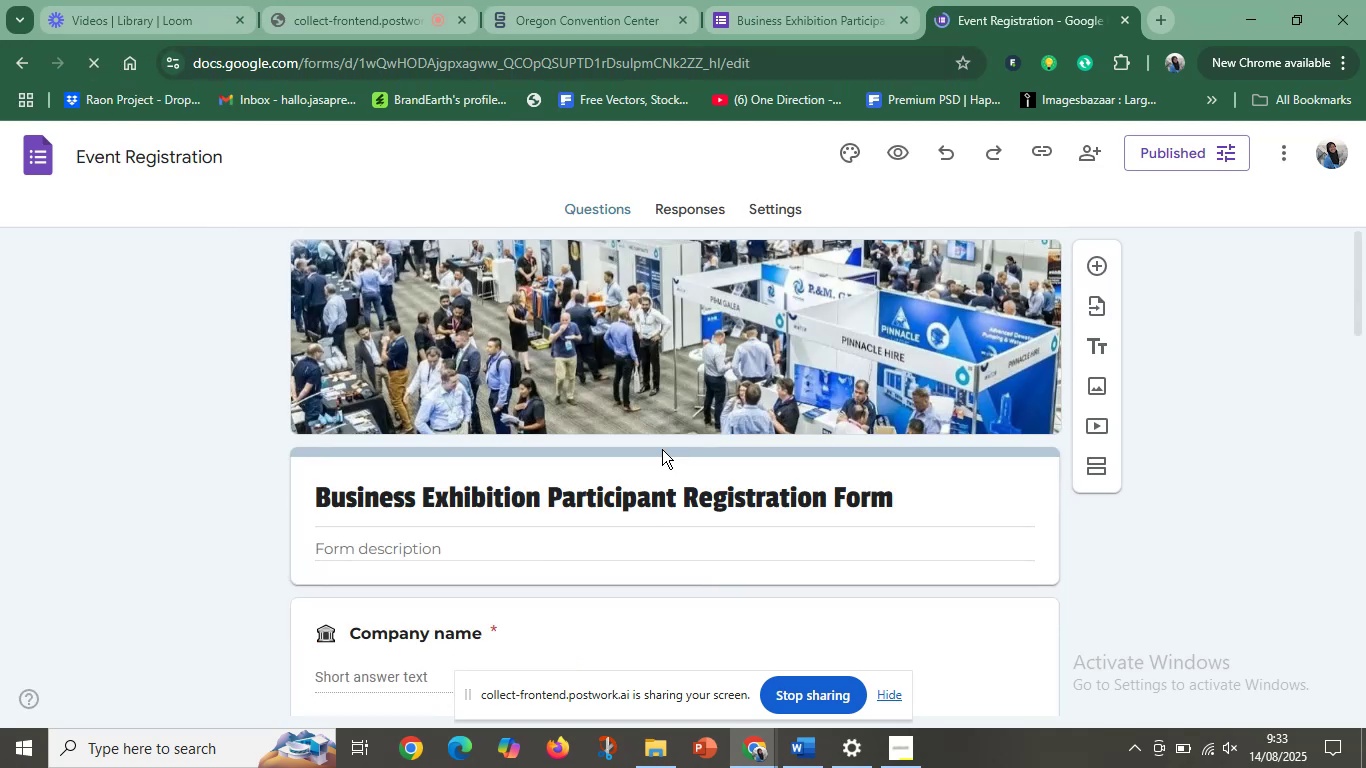 
left_click([790, 12])
 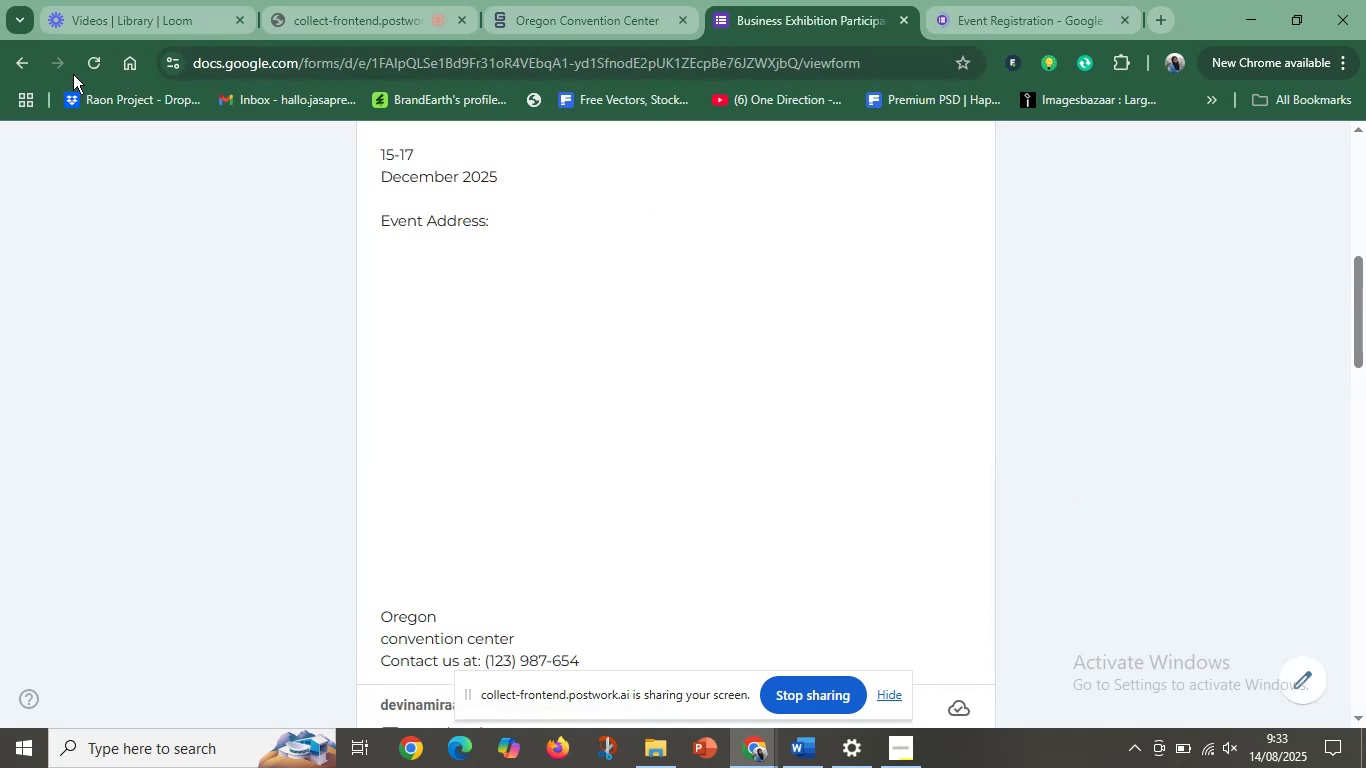 
left_click([88, 65])
 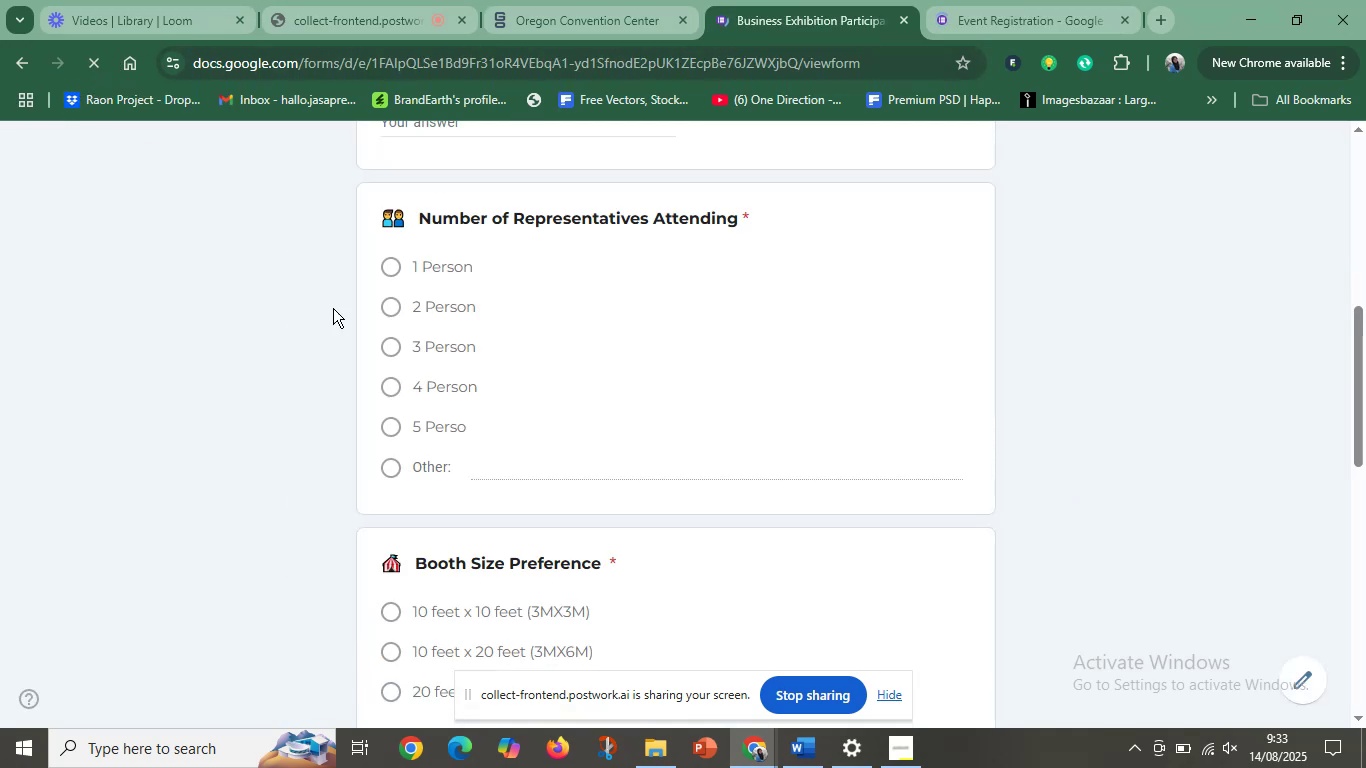 
scroll: coordinate [538, 265], scroll_direction: up, amount: 6.0
 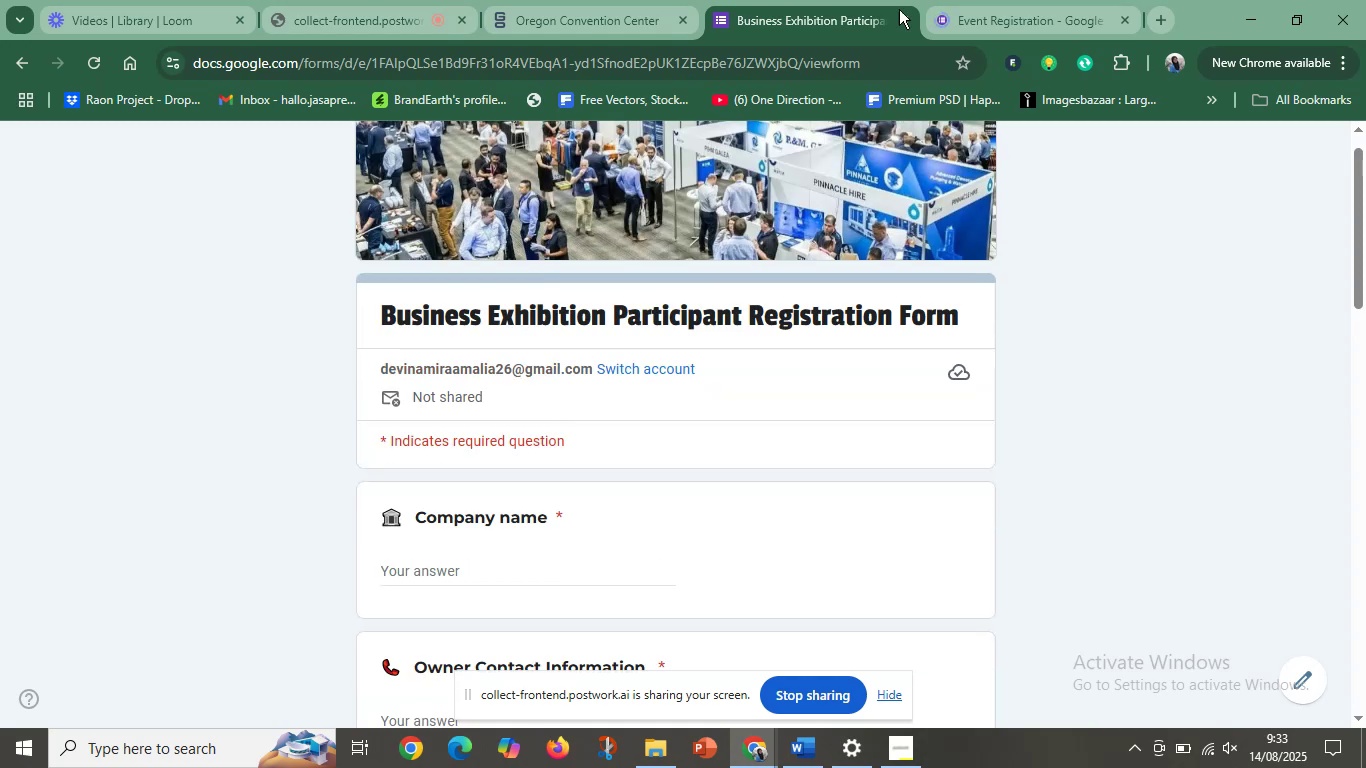 
left_click([983, 0])
 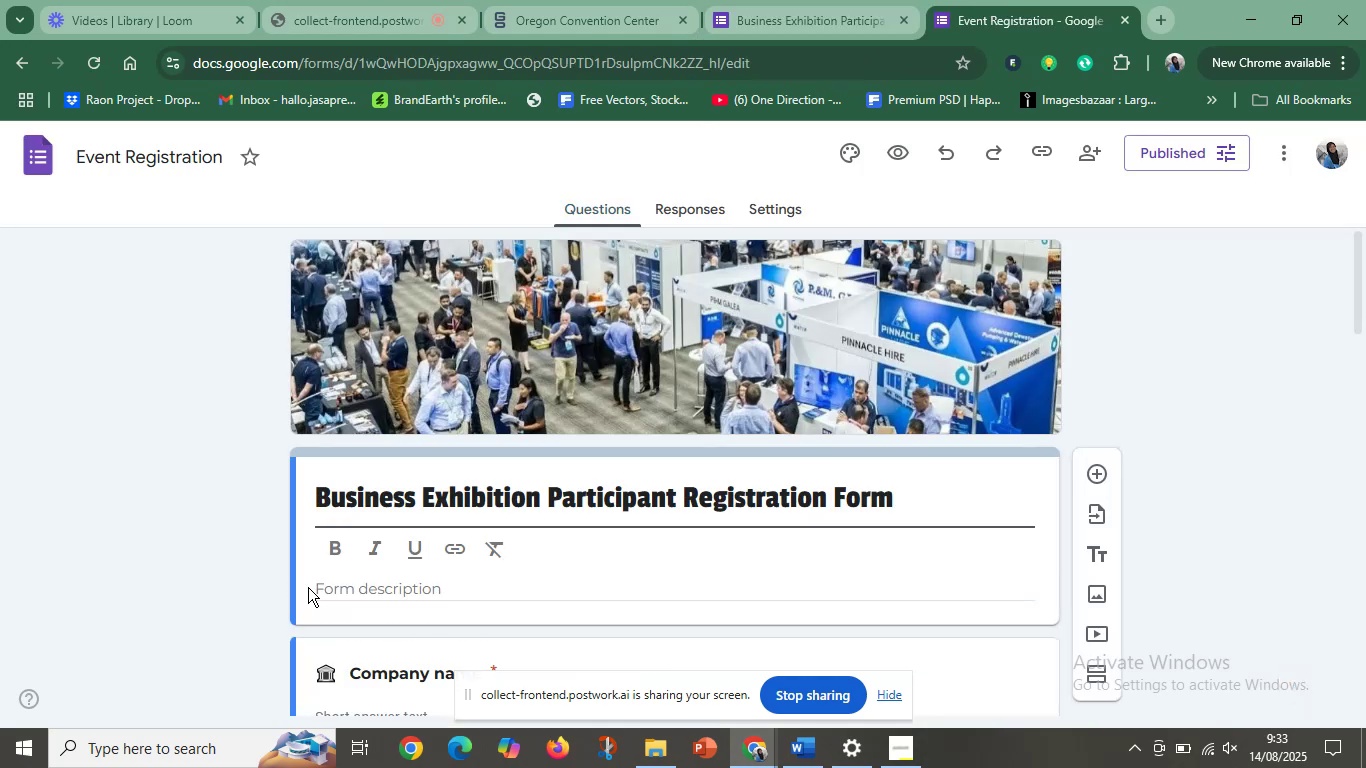 
left_click([330, 587])
 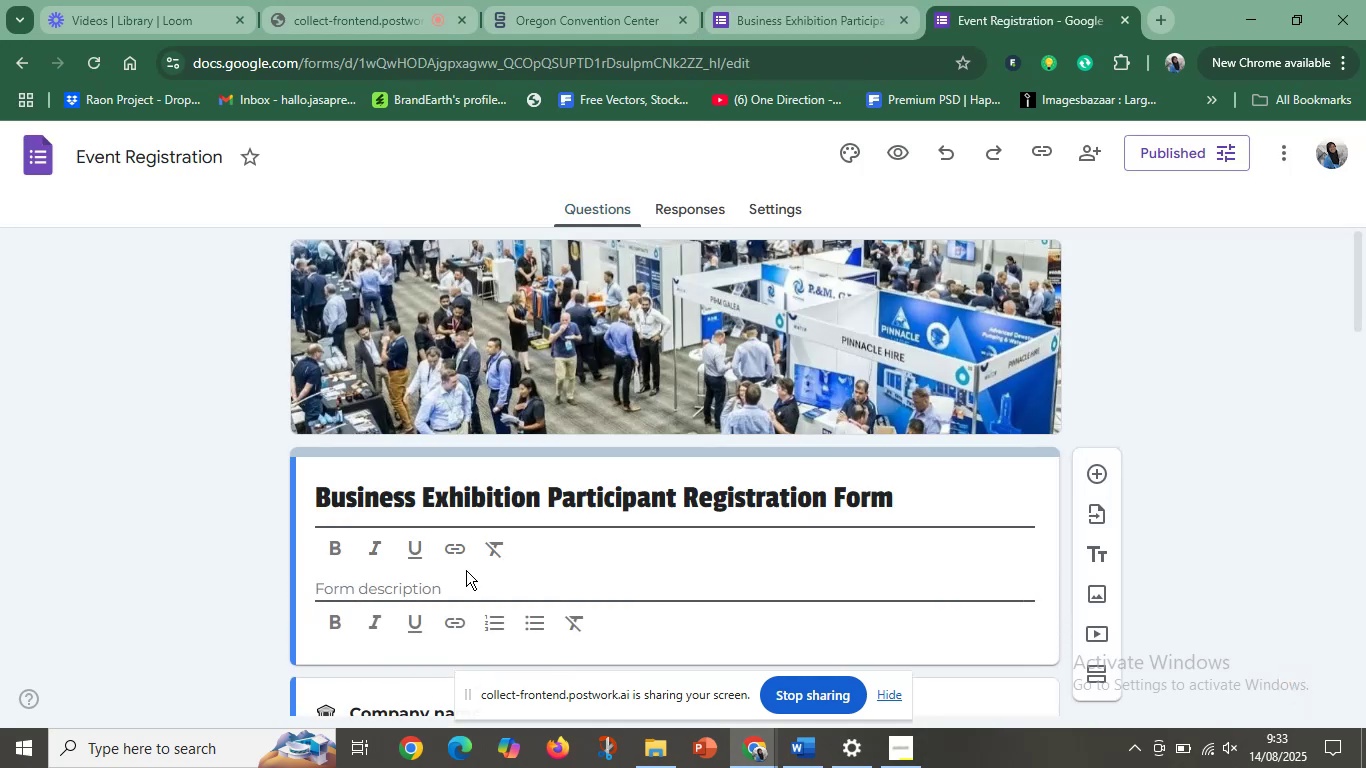 
key(Control+V)
 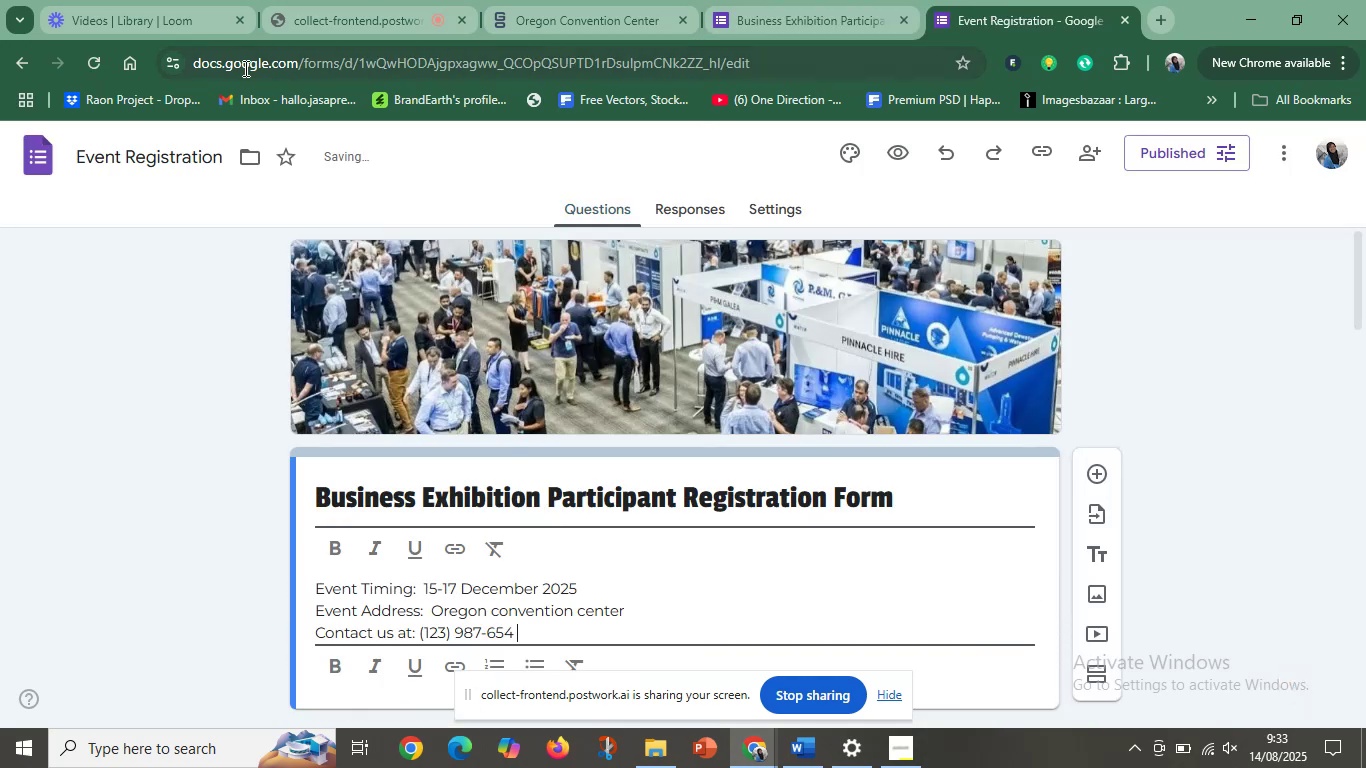 
left_click([102, 67])
 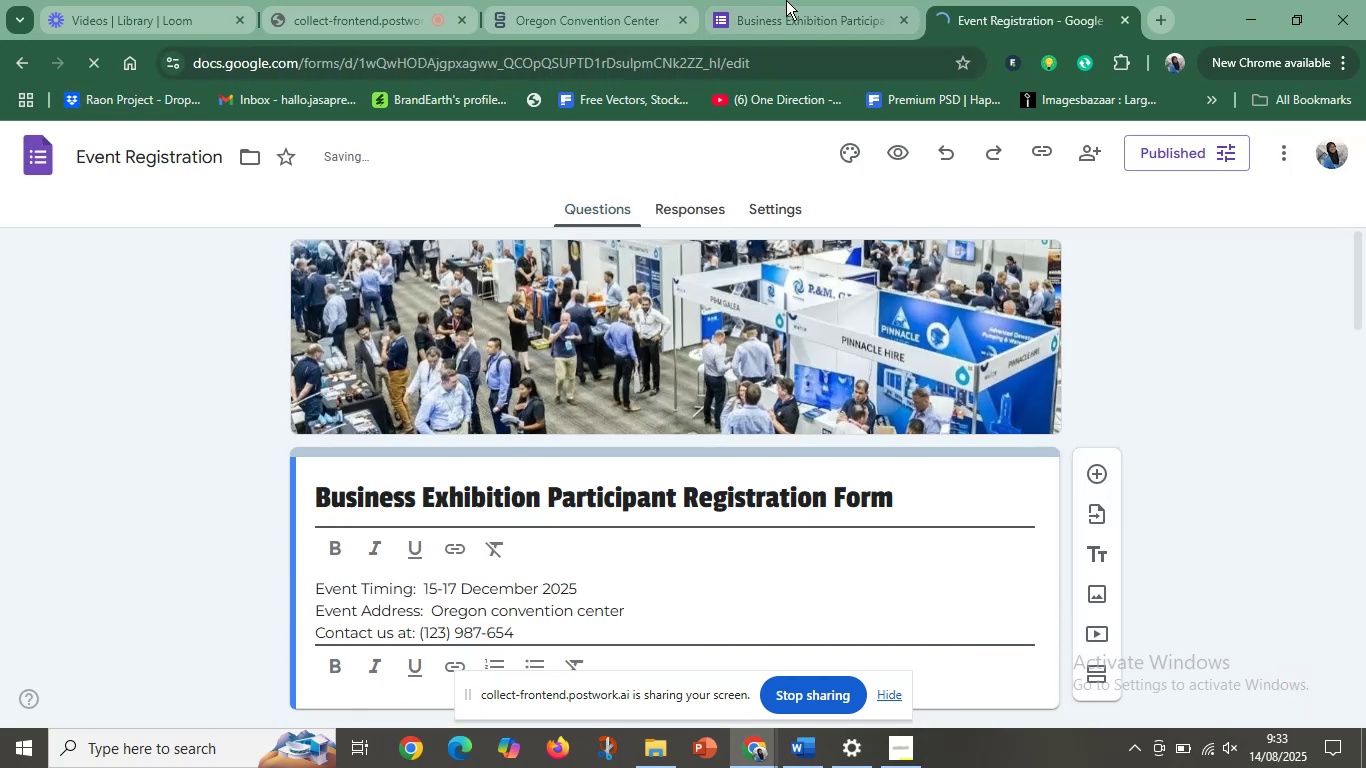 
left_click([787, 0])
 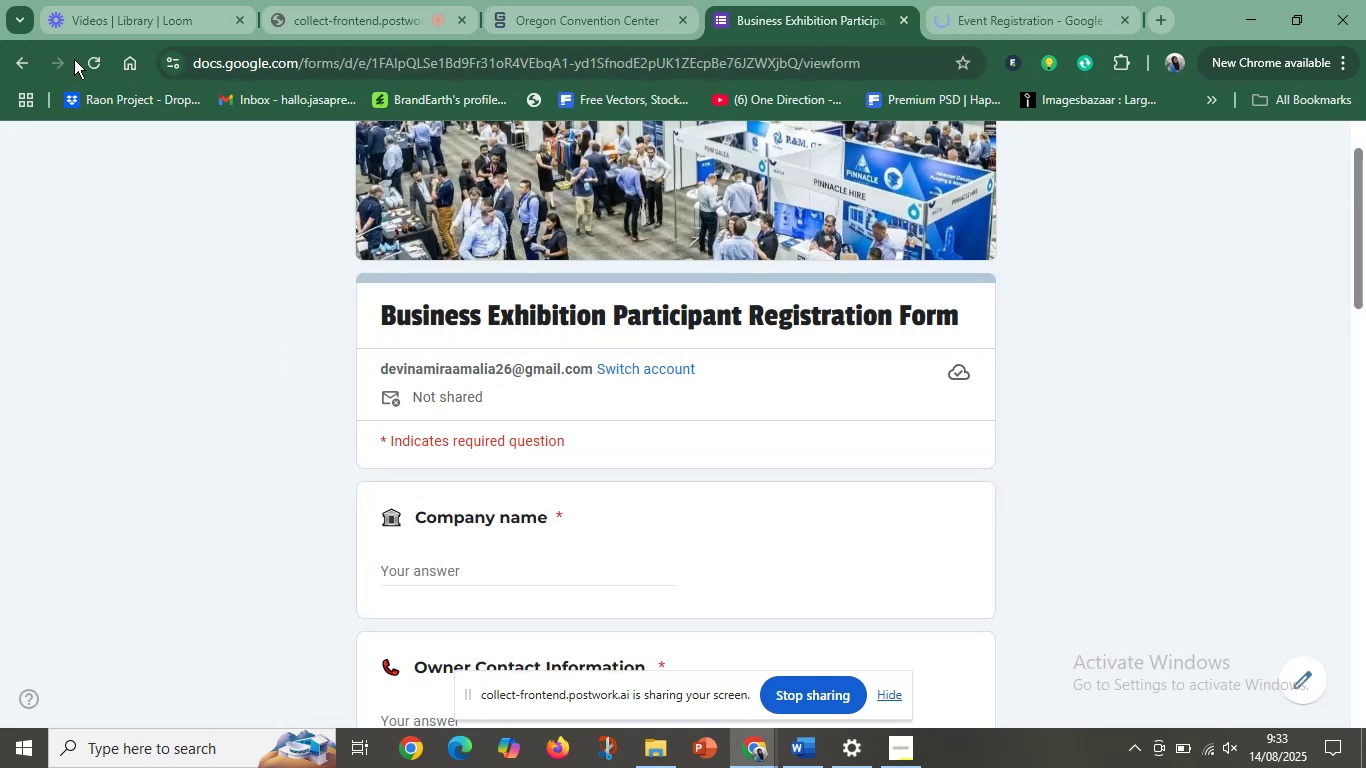 
left_click([98, 66])
 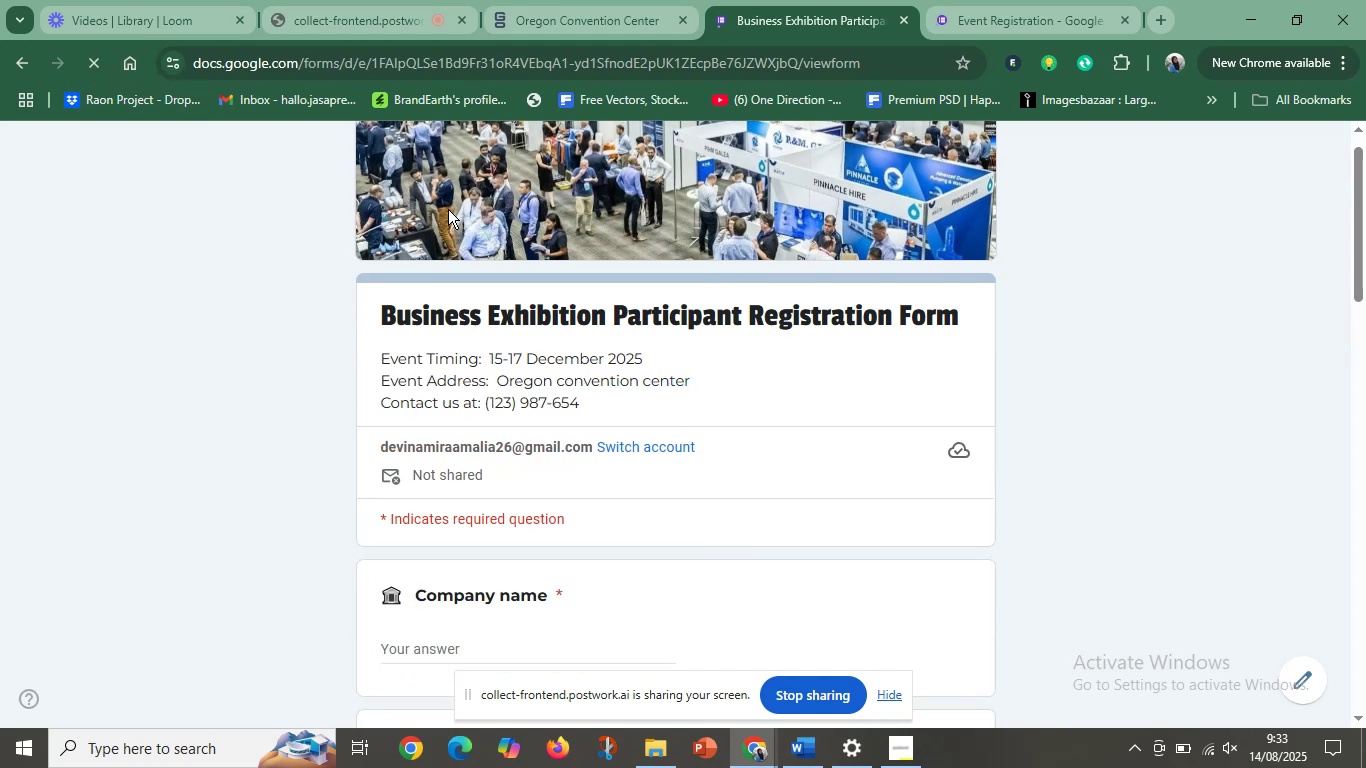 
left_click([635, 379])
 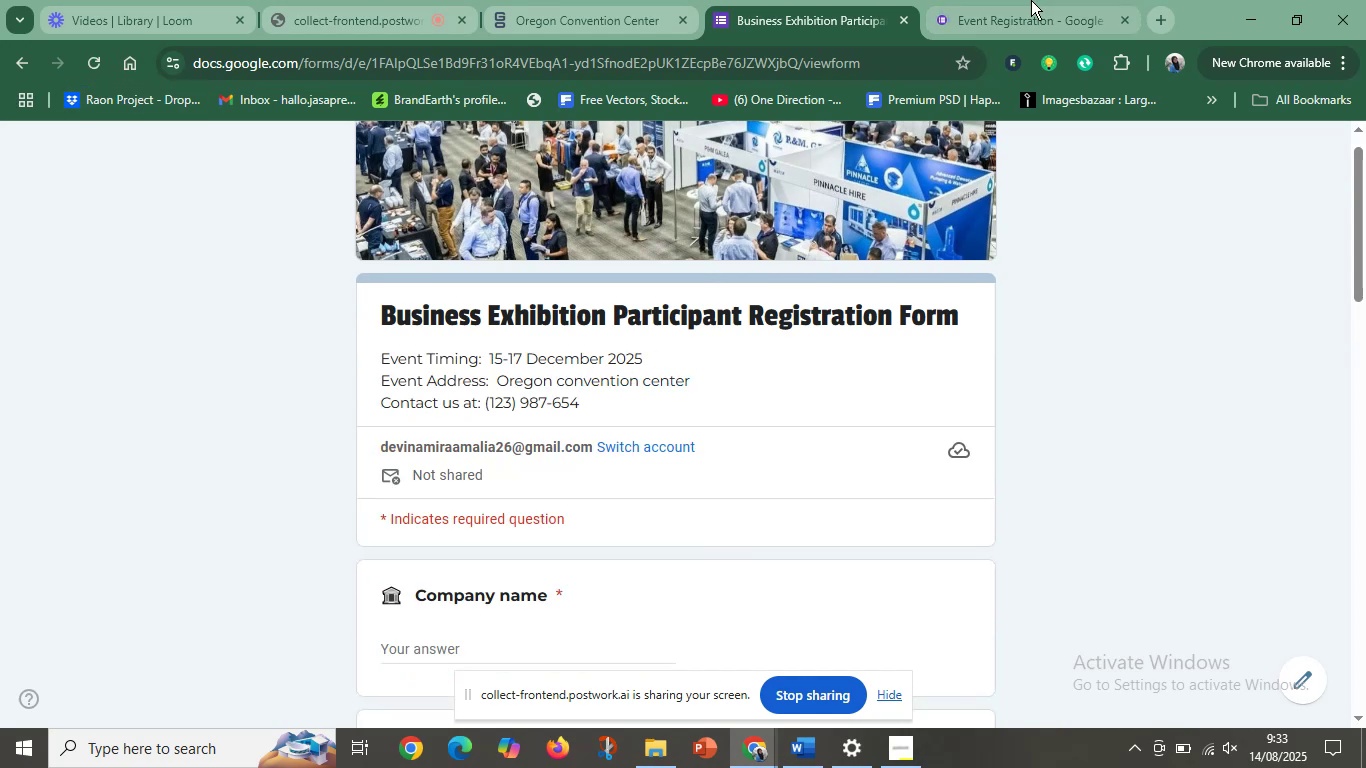 
left_click([1032, 0])
 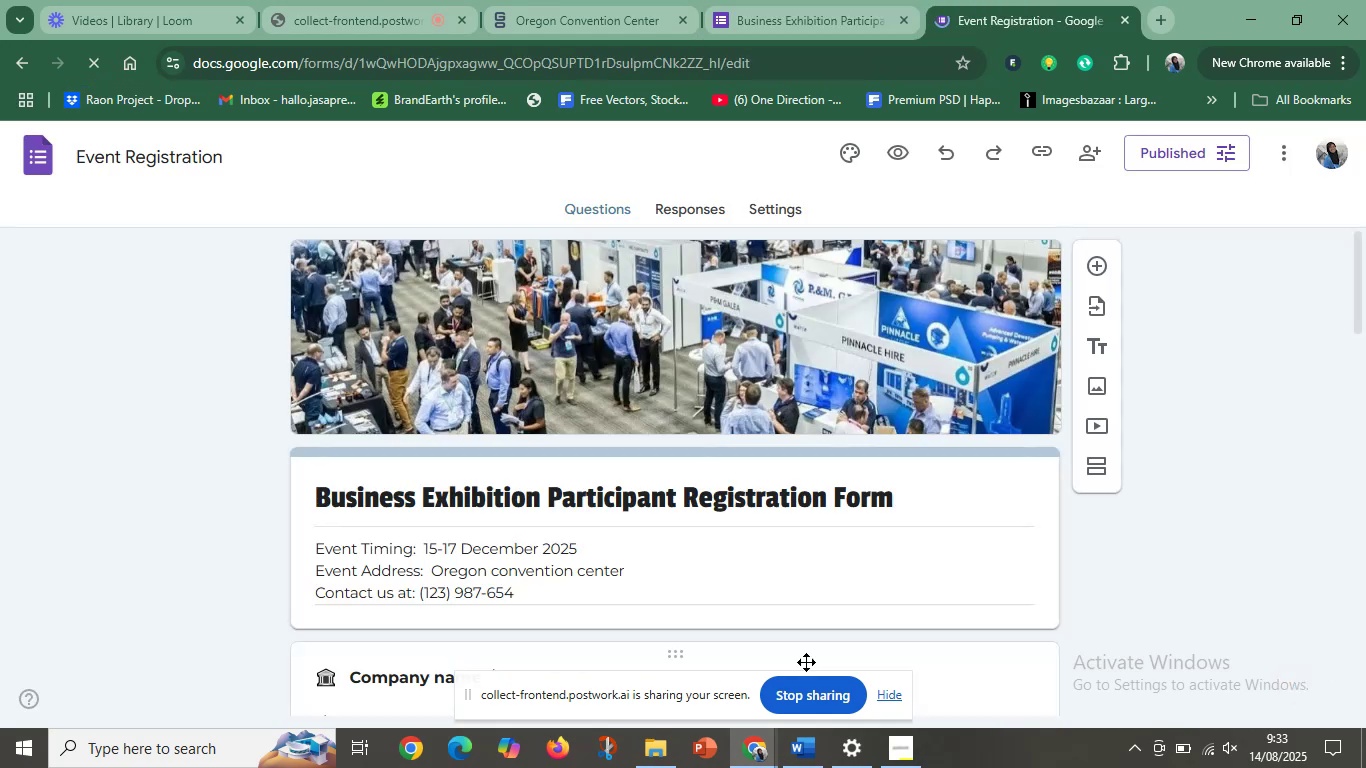 
mouse_move([792, 723])
 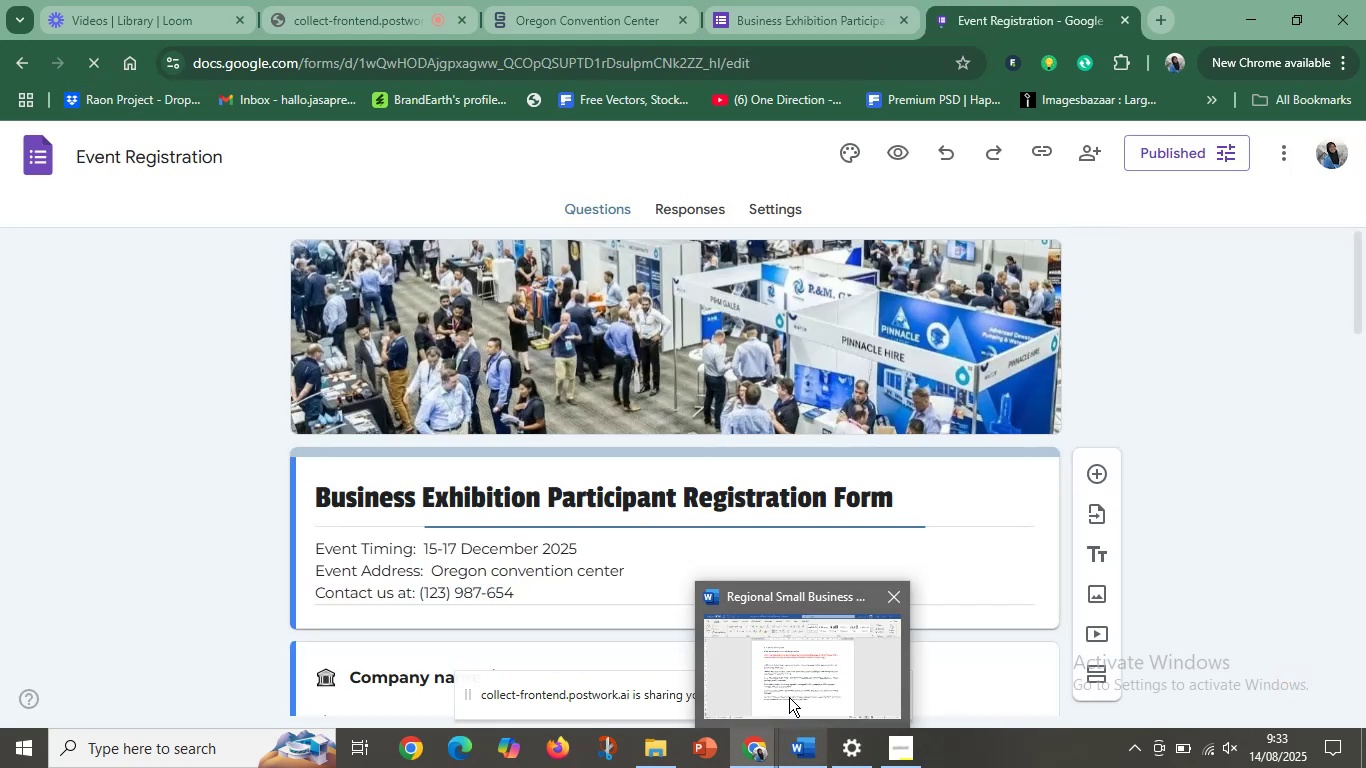 
left_click([789, 697])
 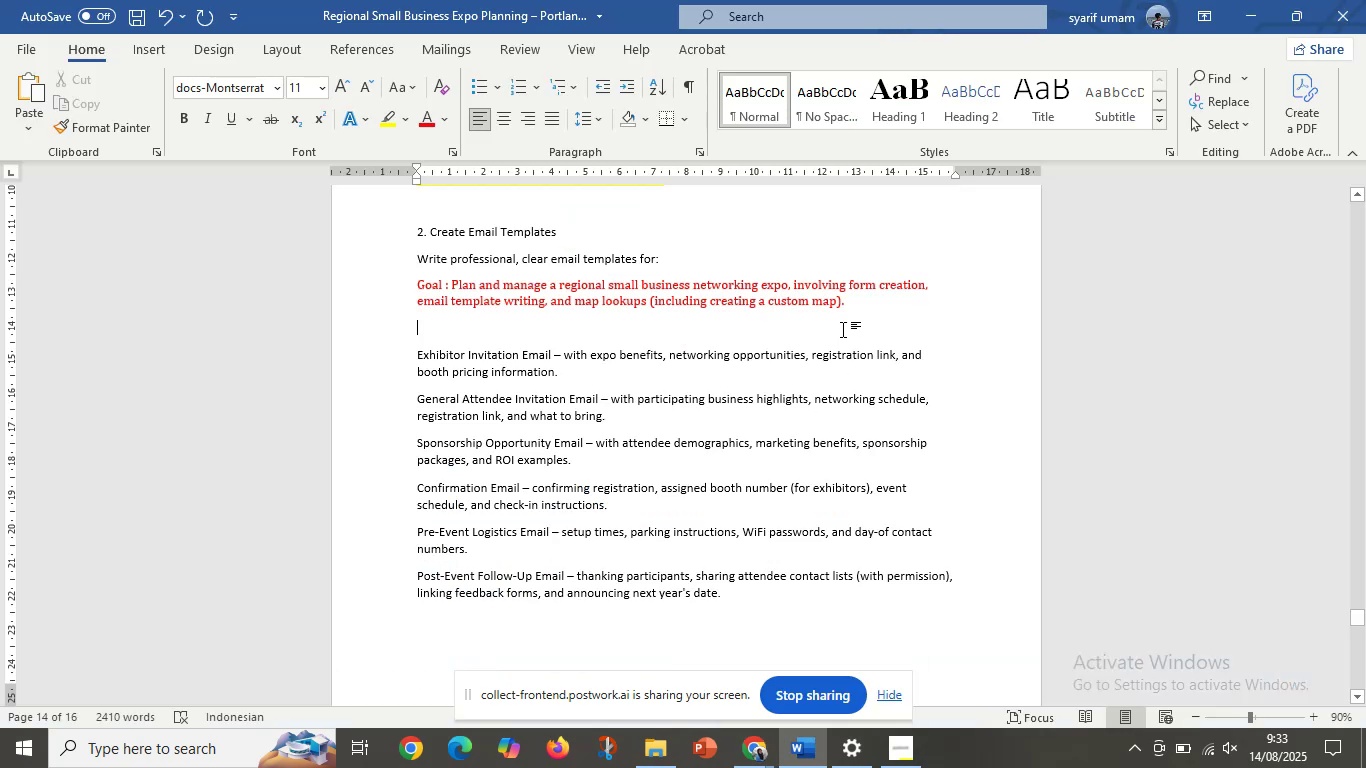 
left_click_drag(start_coordinate=[858, 292], to_coordinate=[375, 284])
 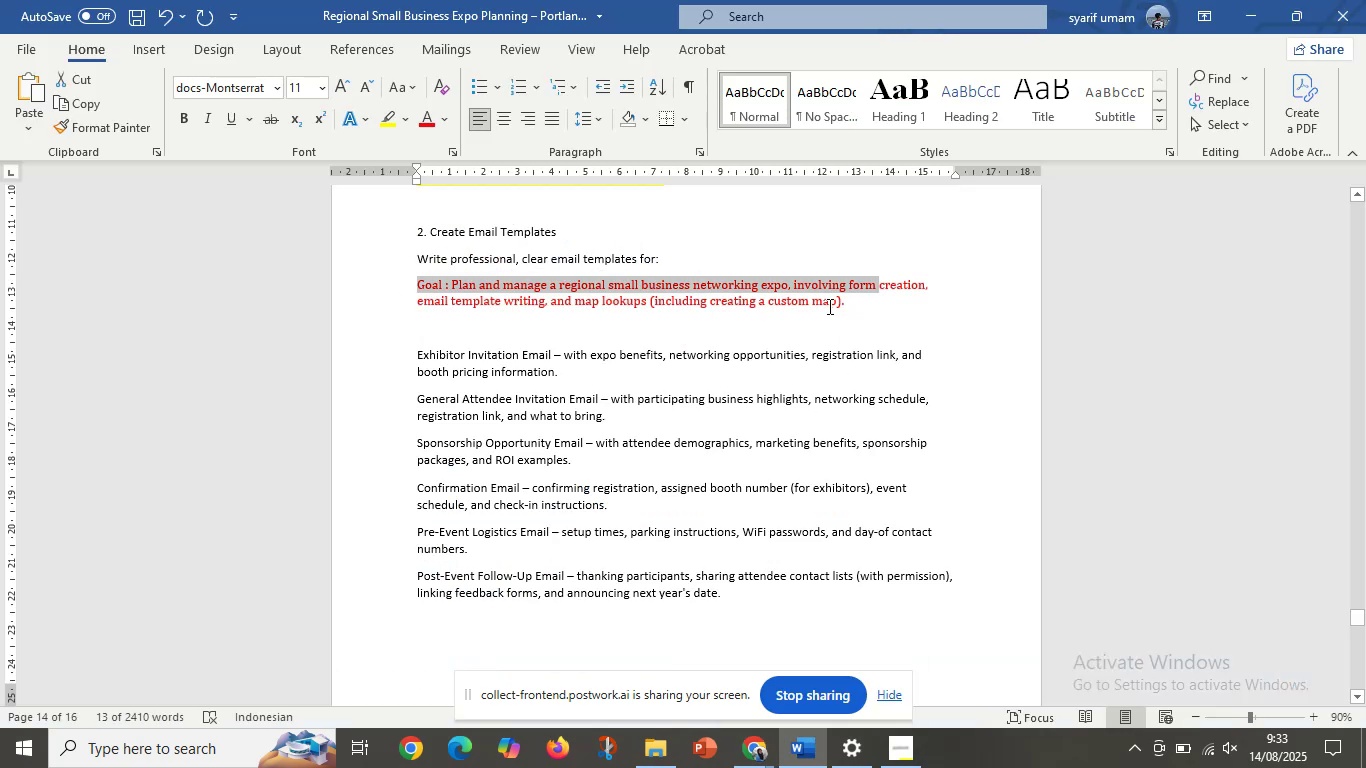 
left_click_drag(start_coordinate=[888, 307], to_coordinate=[406, 284])
 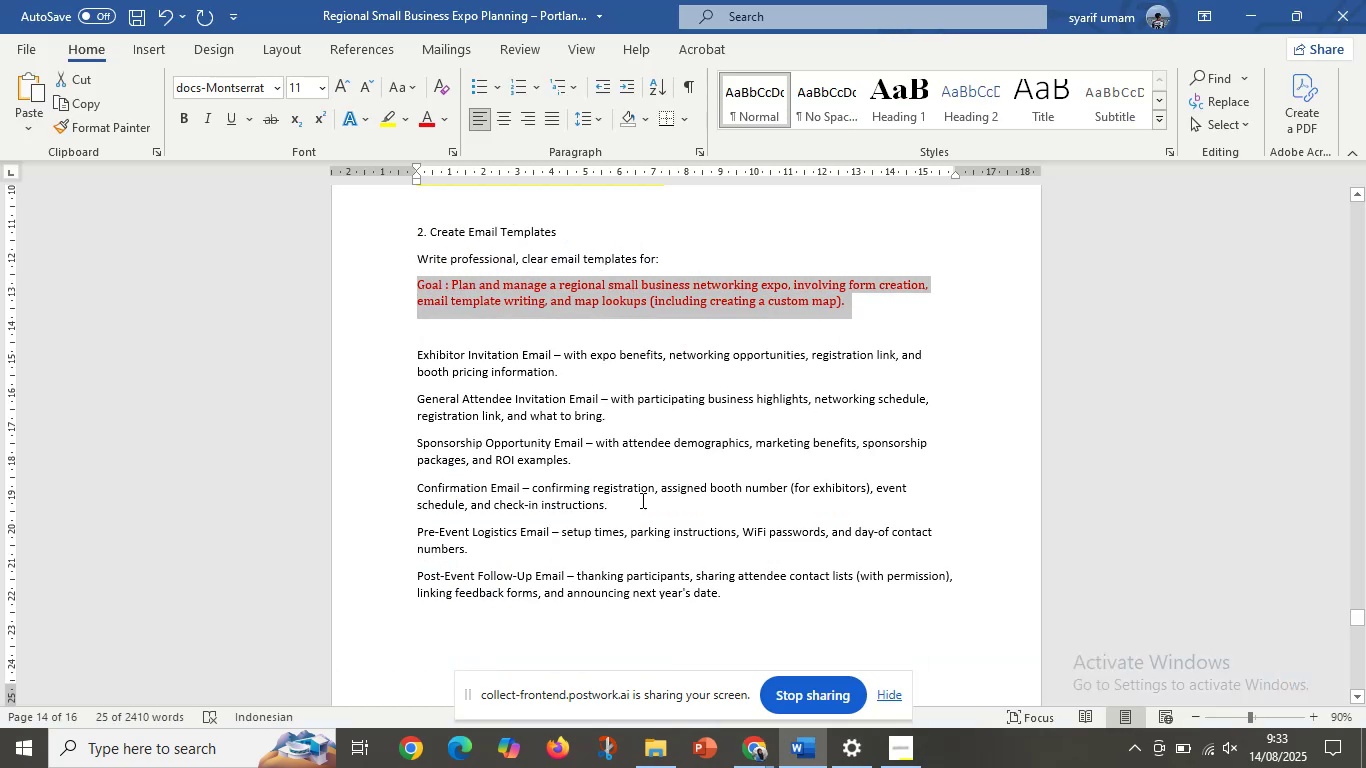 
key(Control+C)
 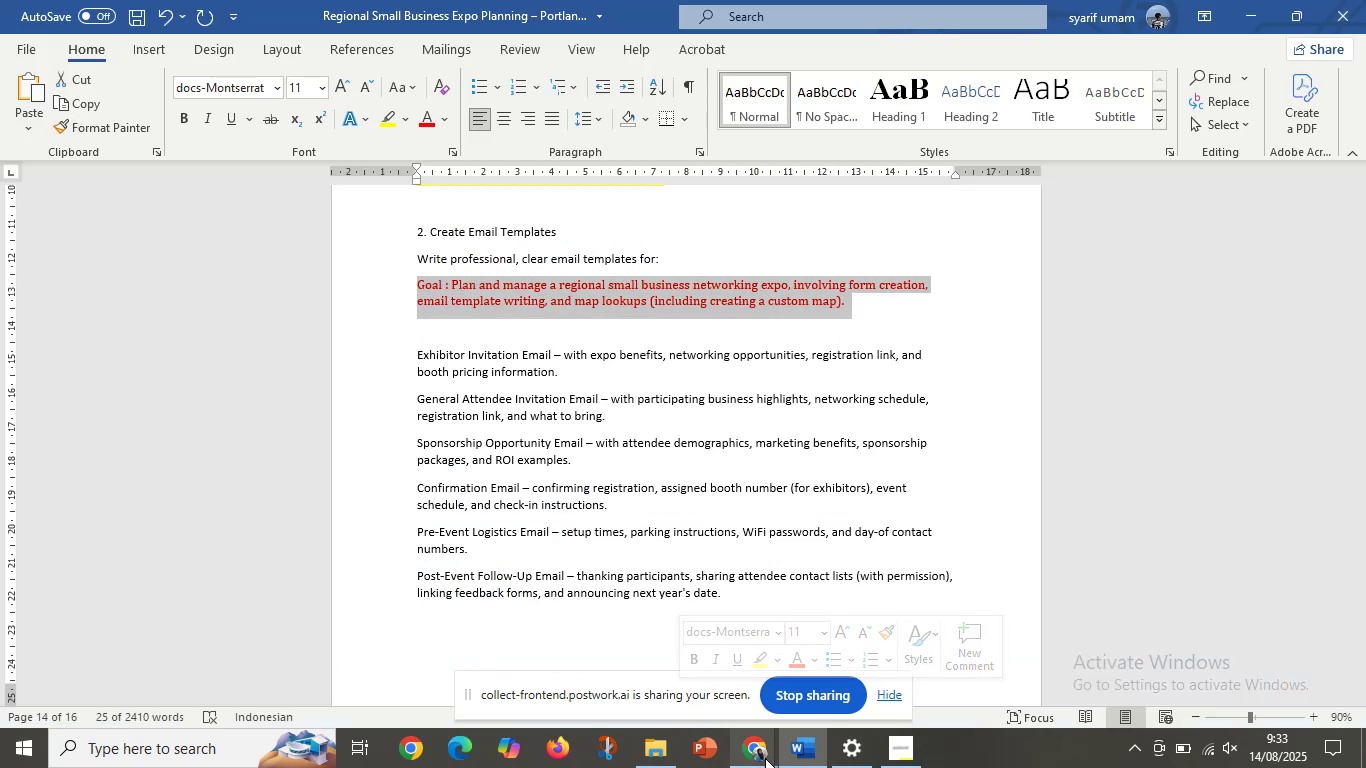 
left_click([768, 759])
 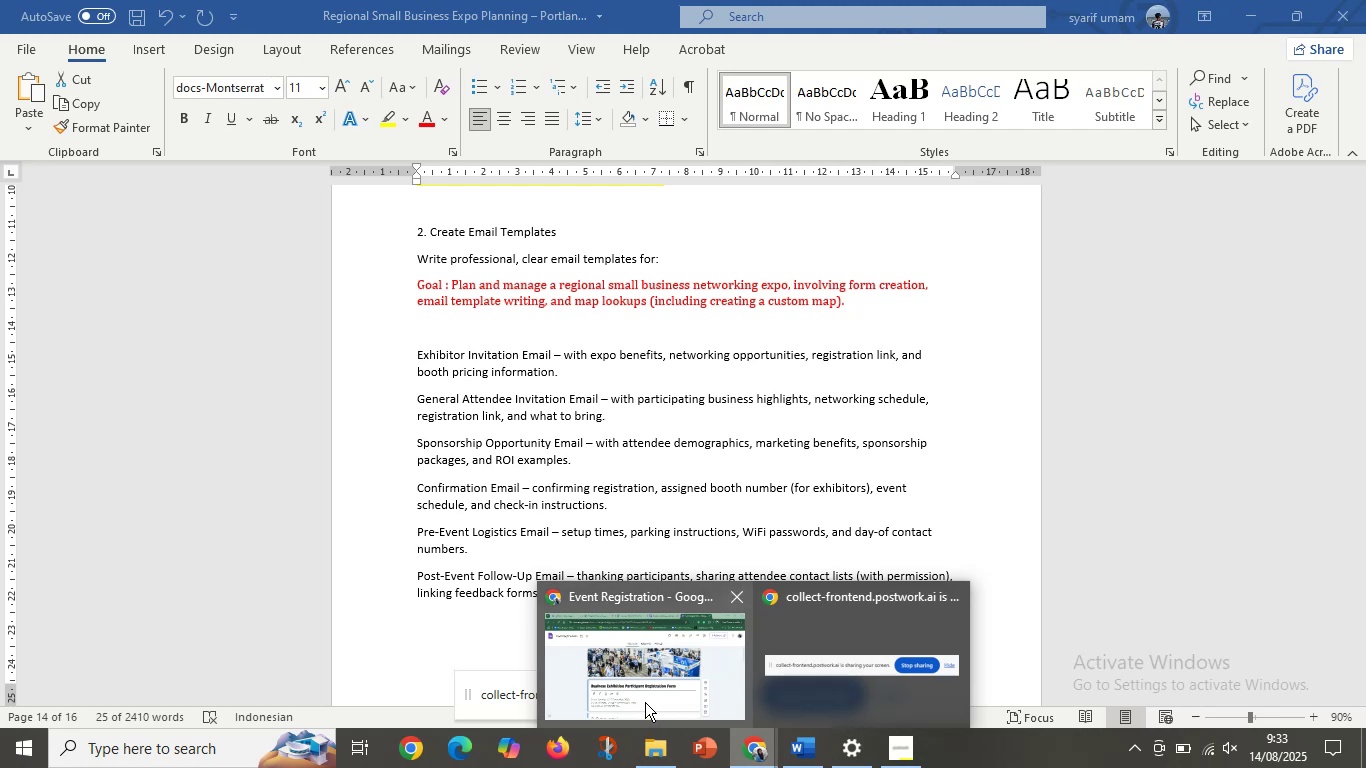 
left_click([645, 702])
 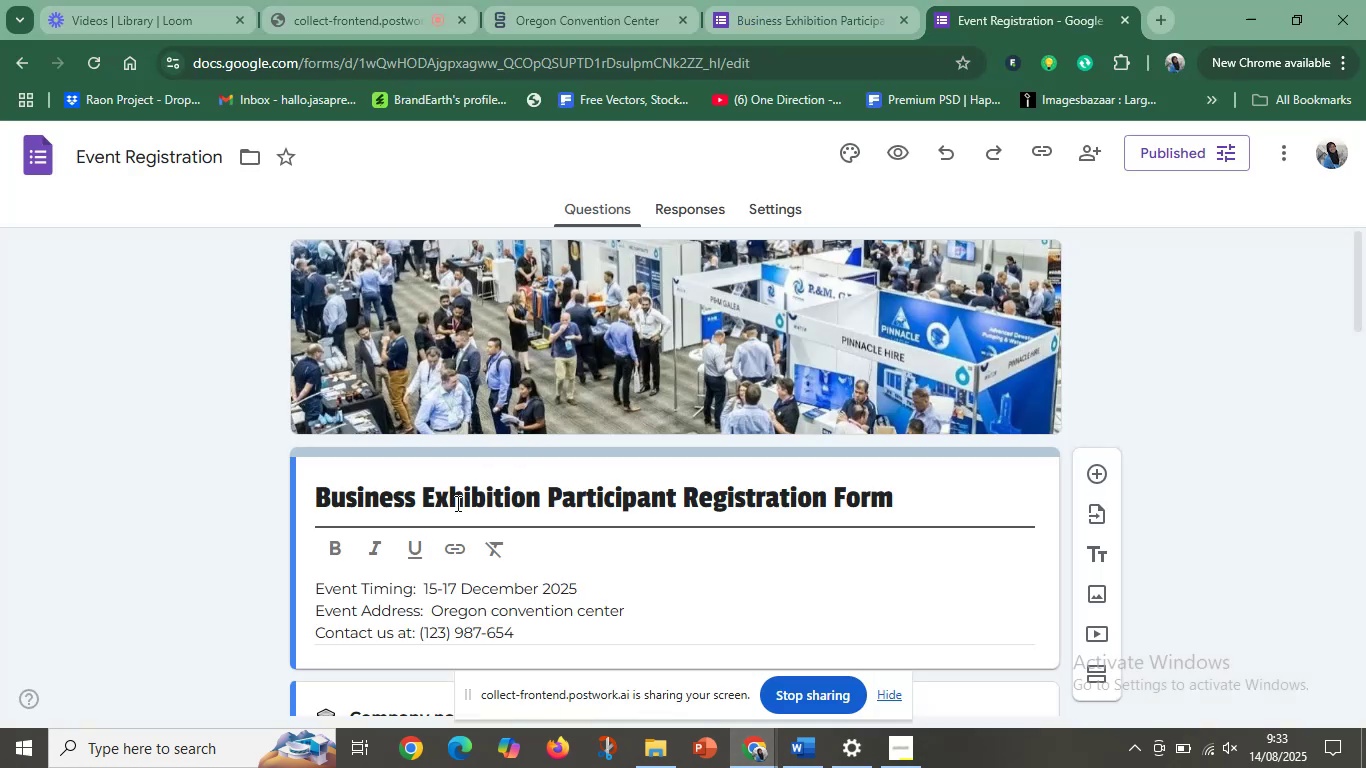 
left_click([460, 510])
 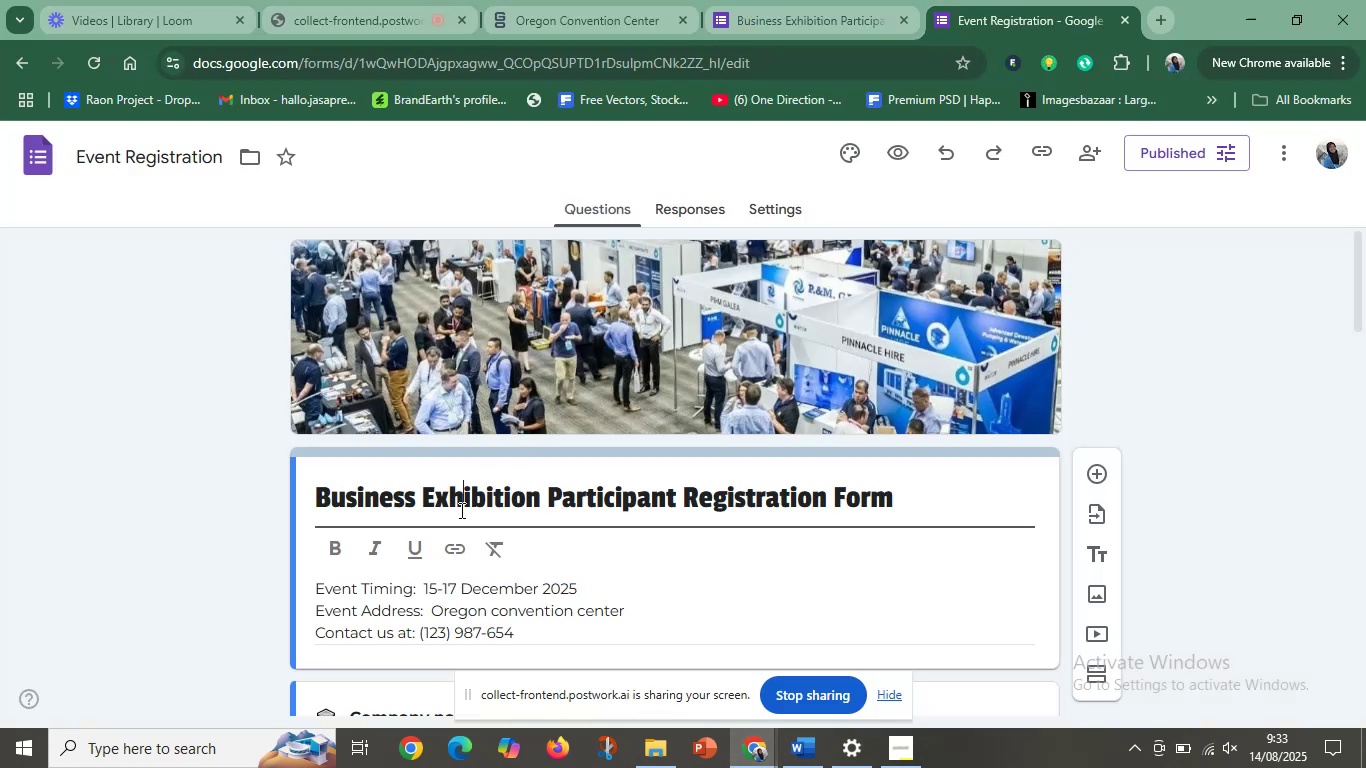 
scroll: coordinate [460, 510], scroll_direction: down, amount: 2.0
 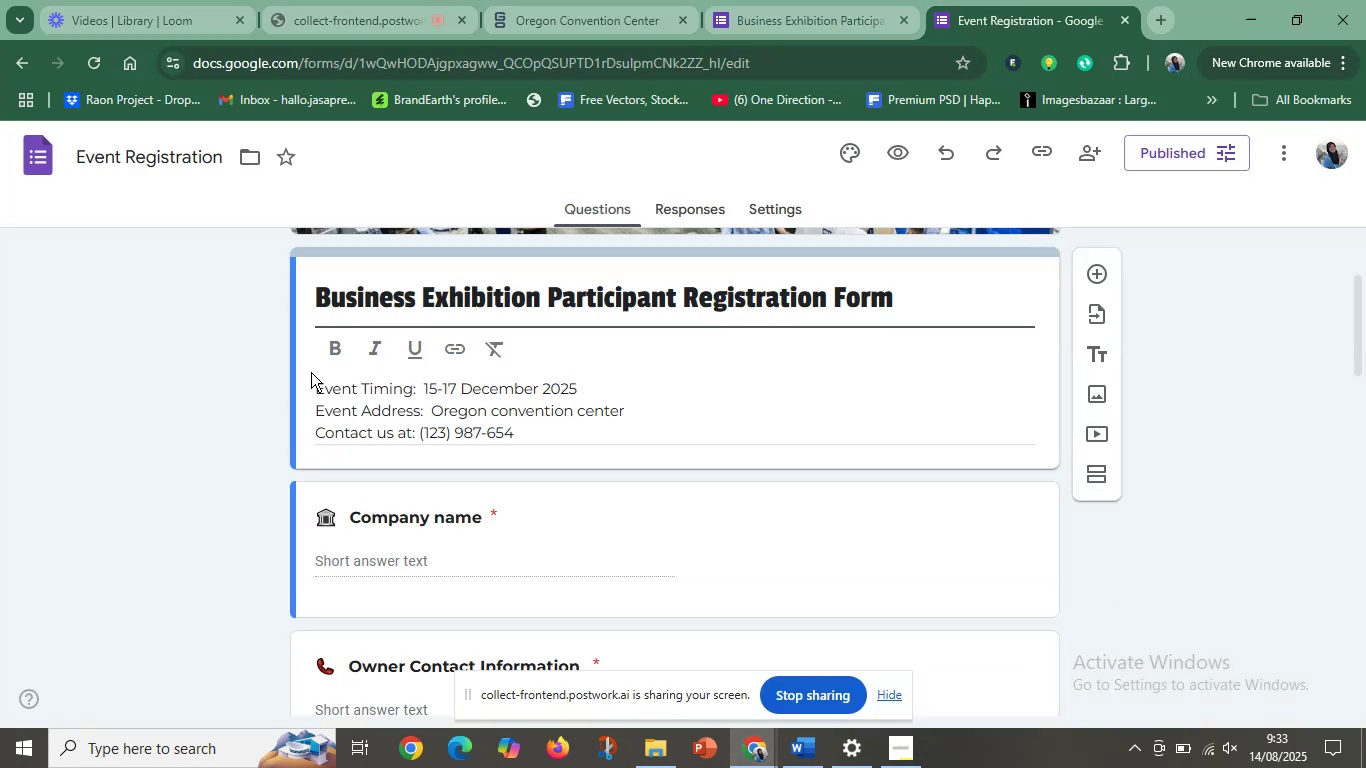 
left_click([316, 372])
 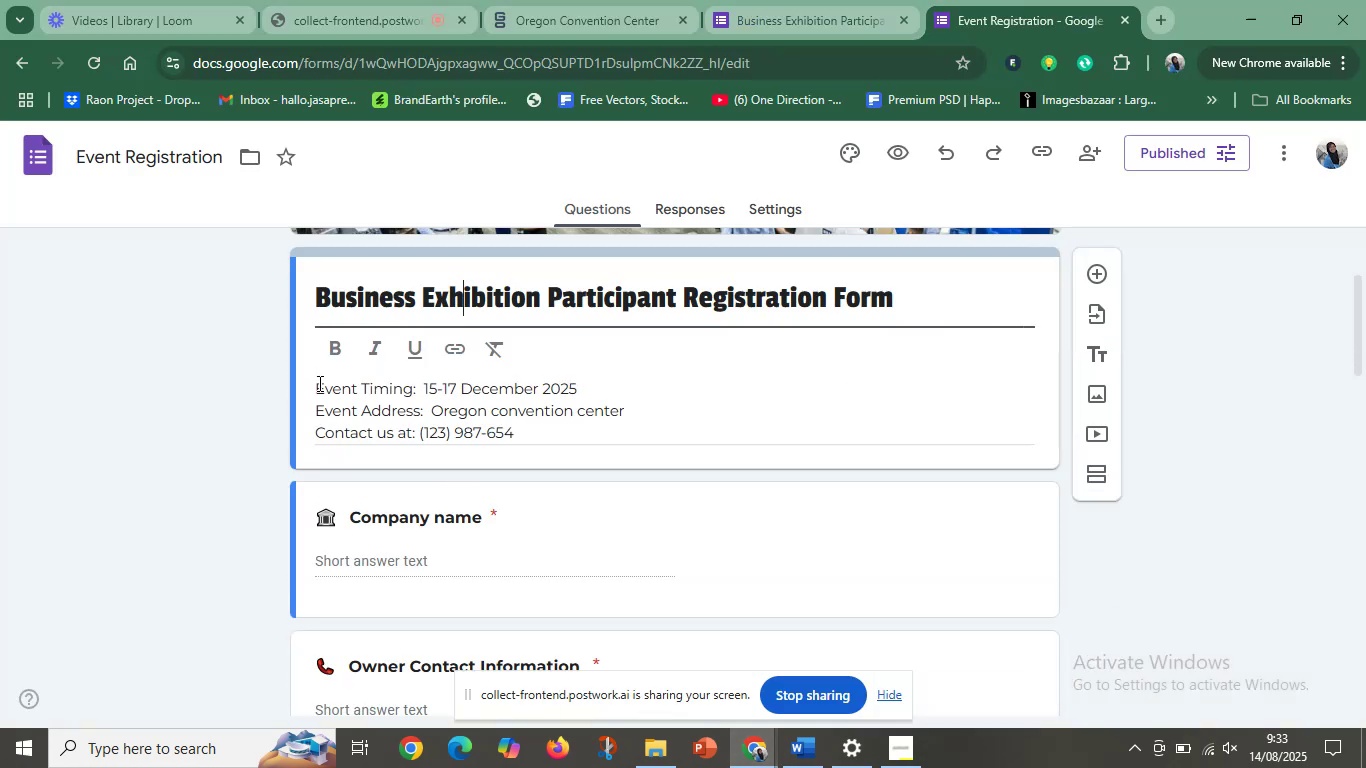 
left_click([318, 384])
 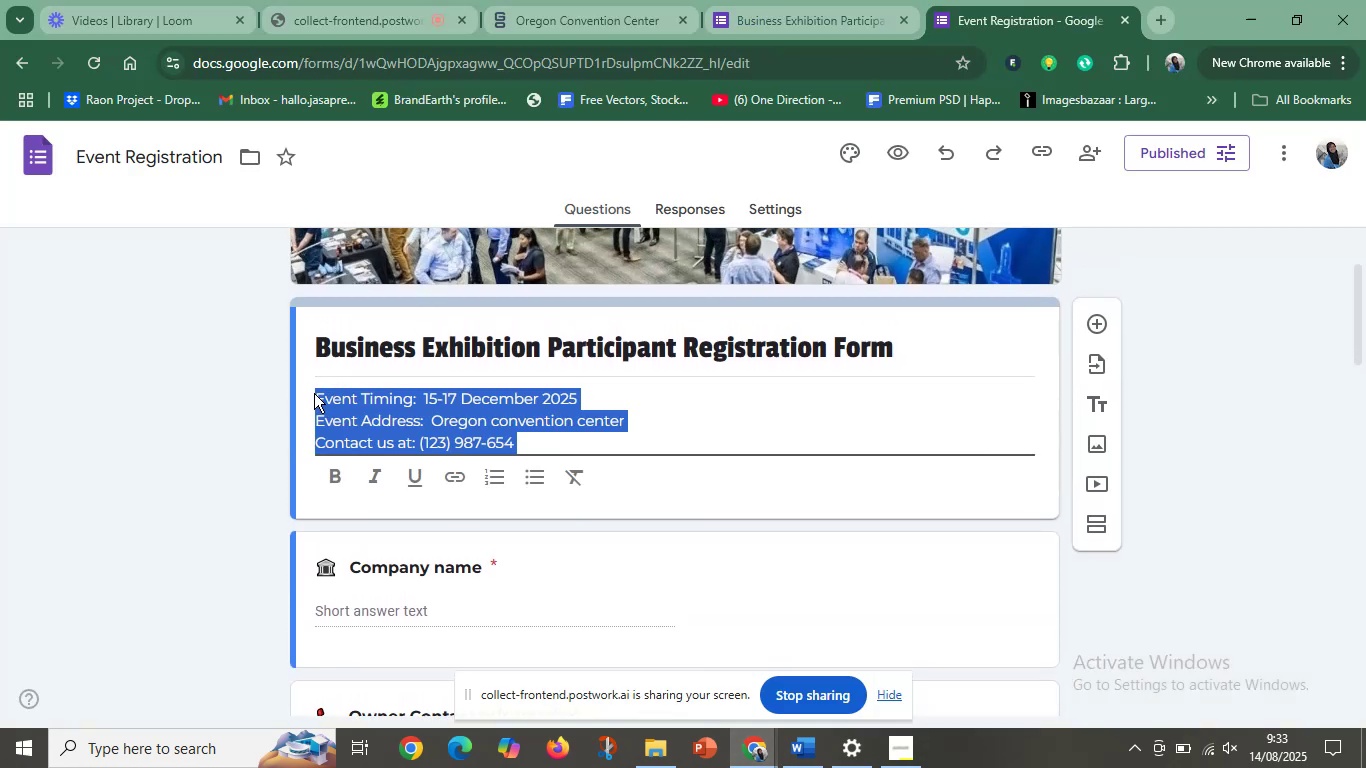 
left_click([317, 396])
 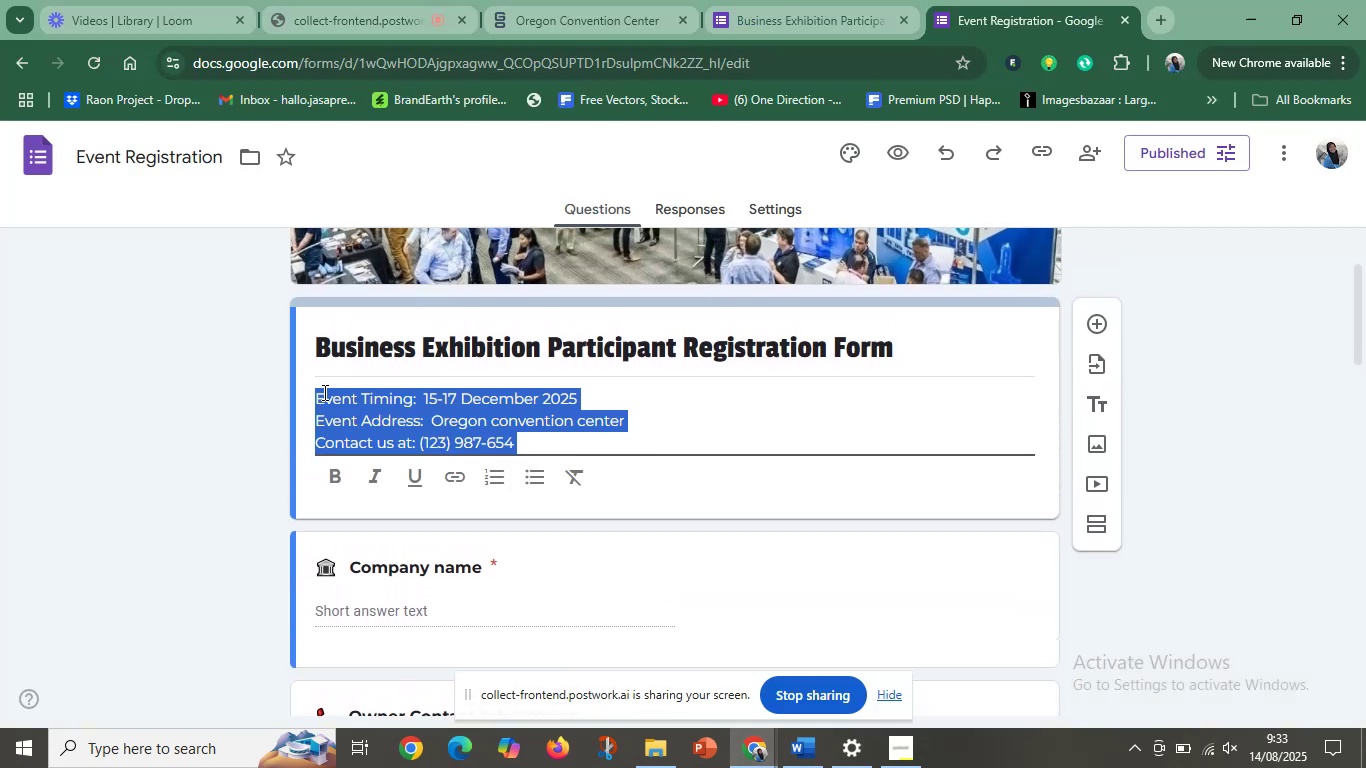 
left_click([323, 392])
 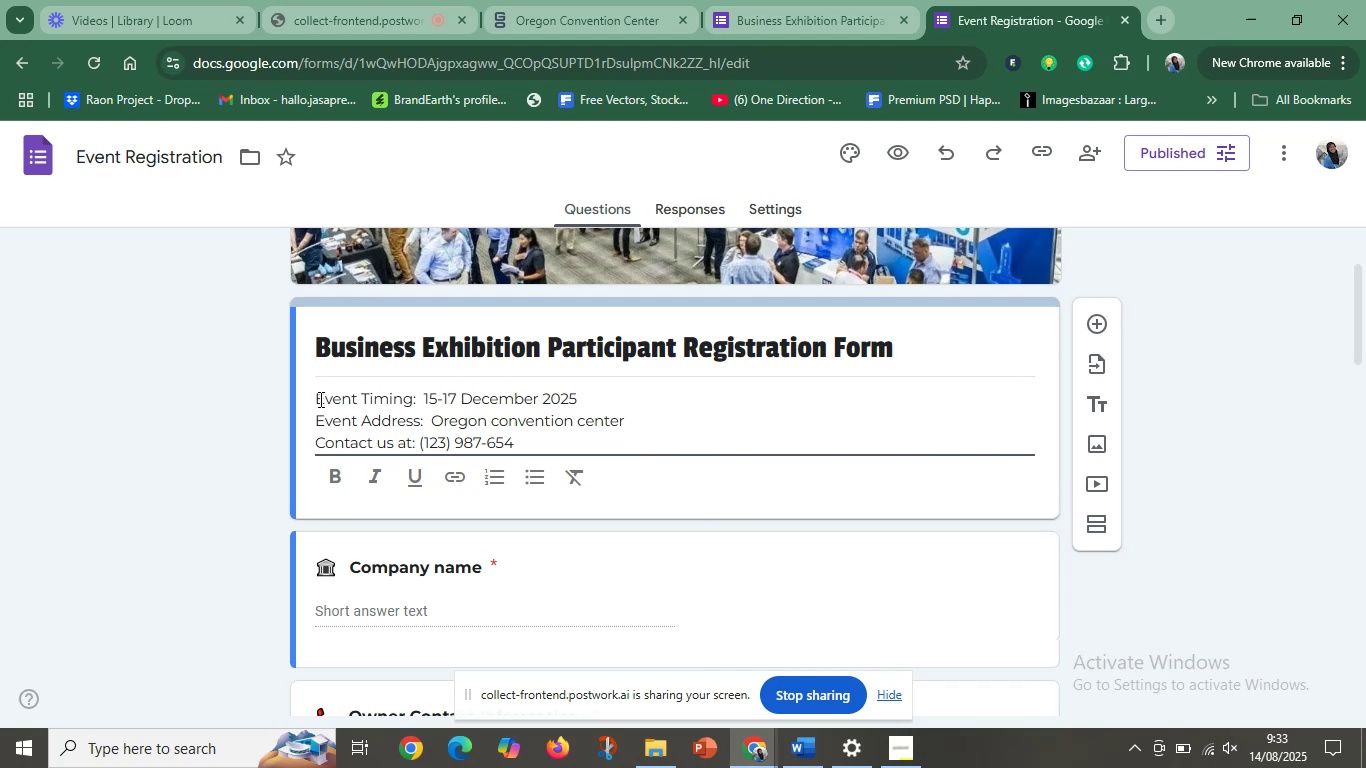 
left_click([319, 399])
 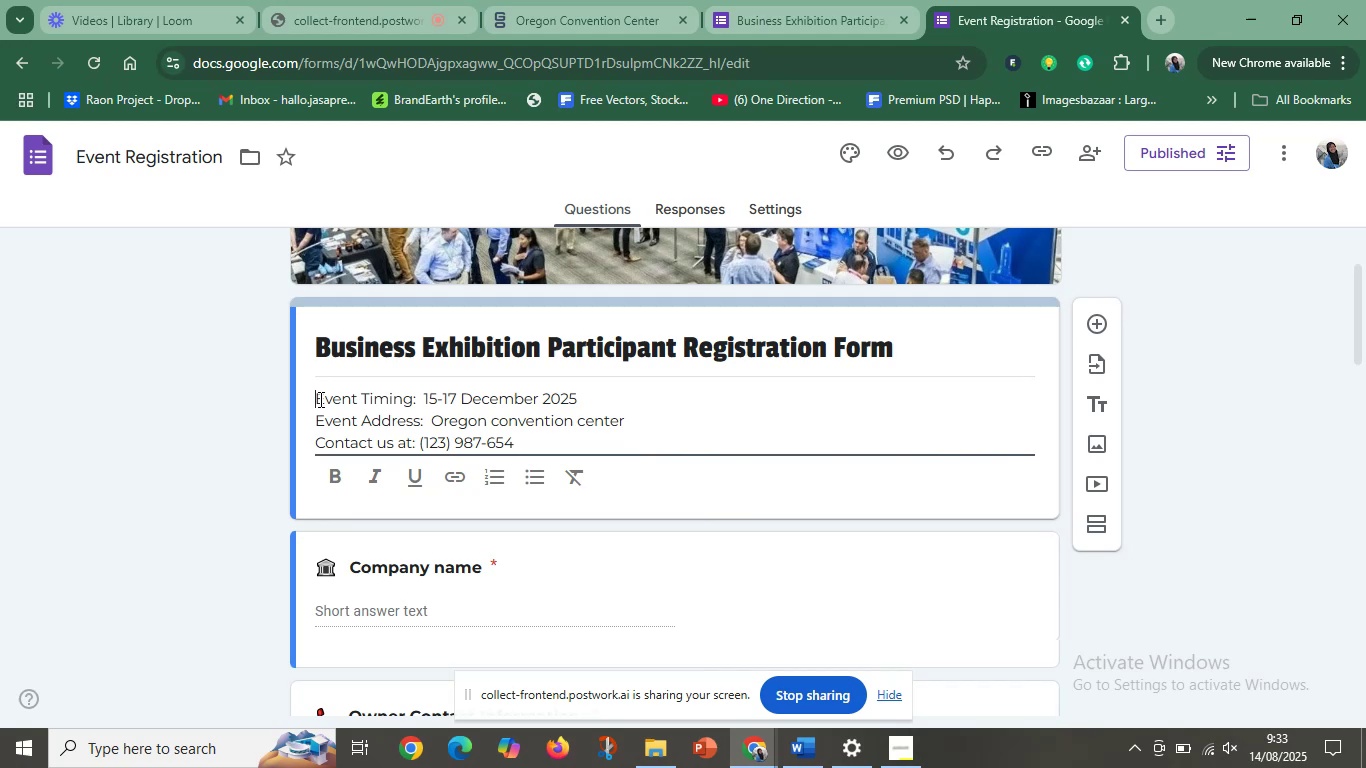 
key(Enter)
 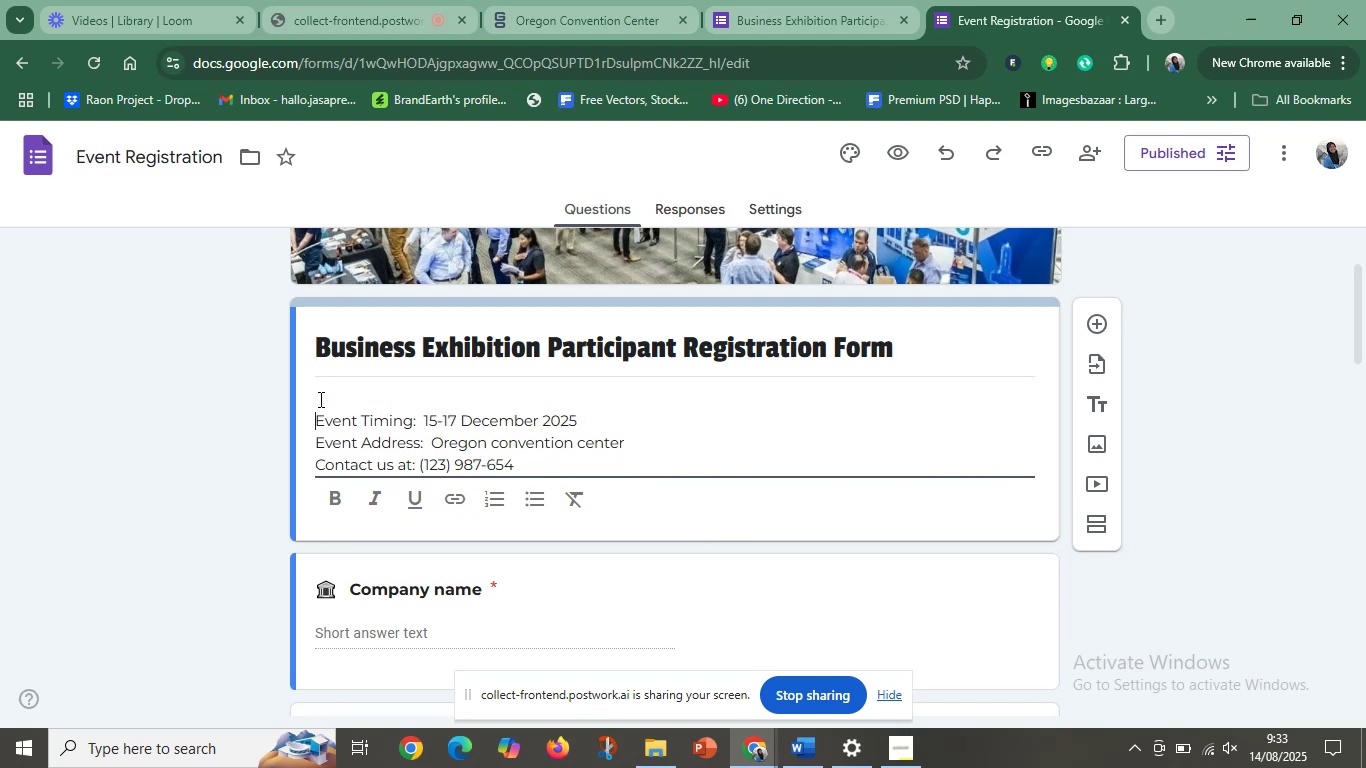 
key(ArrowUp)
 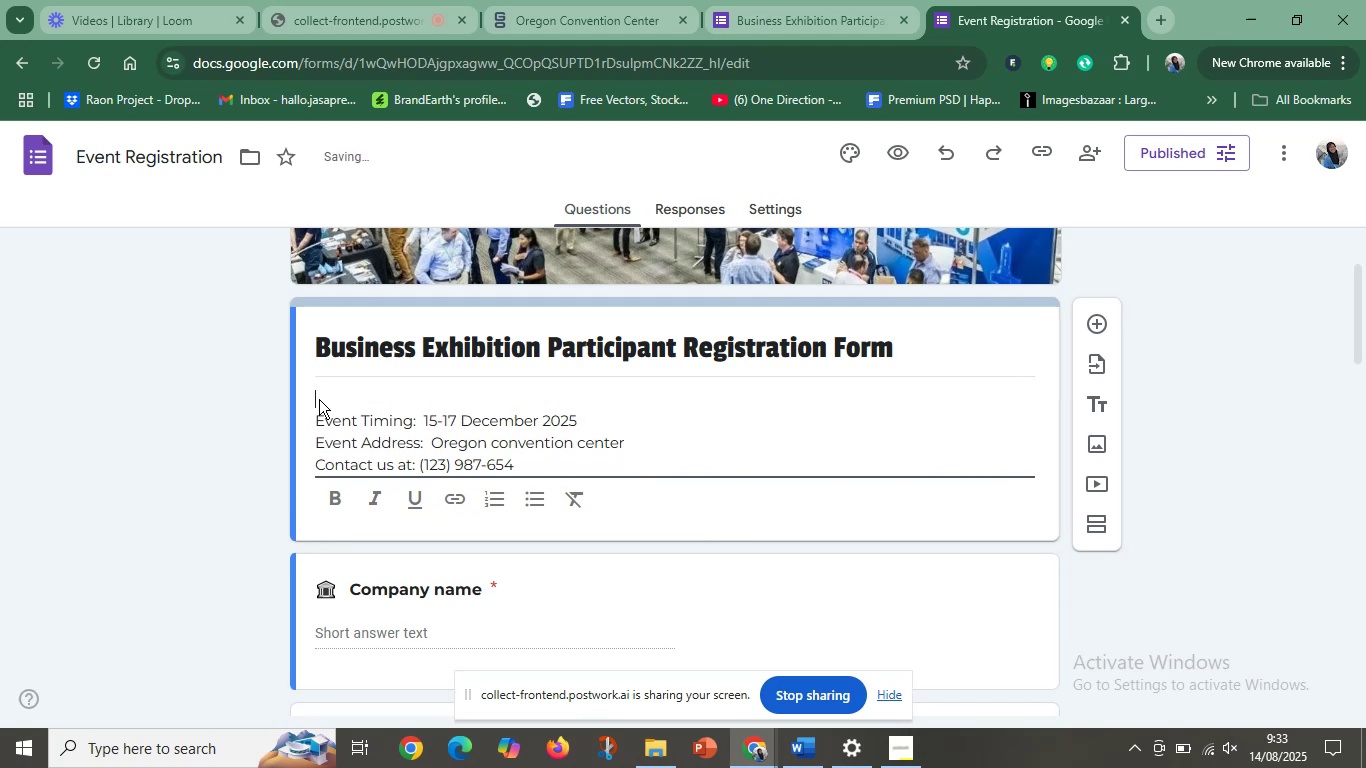 
key(Control+V)
 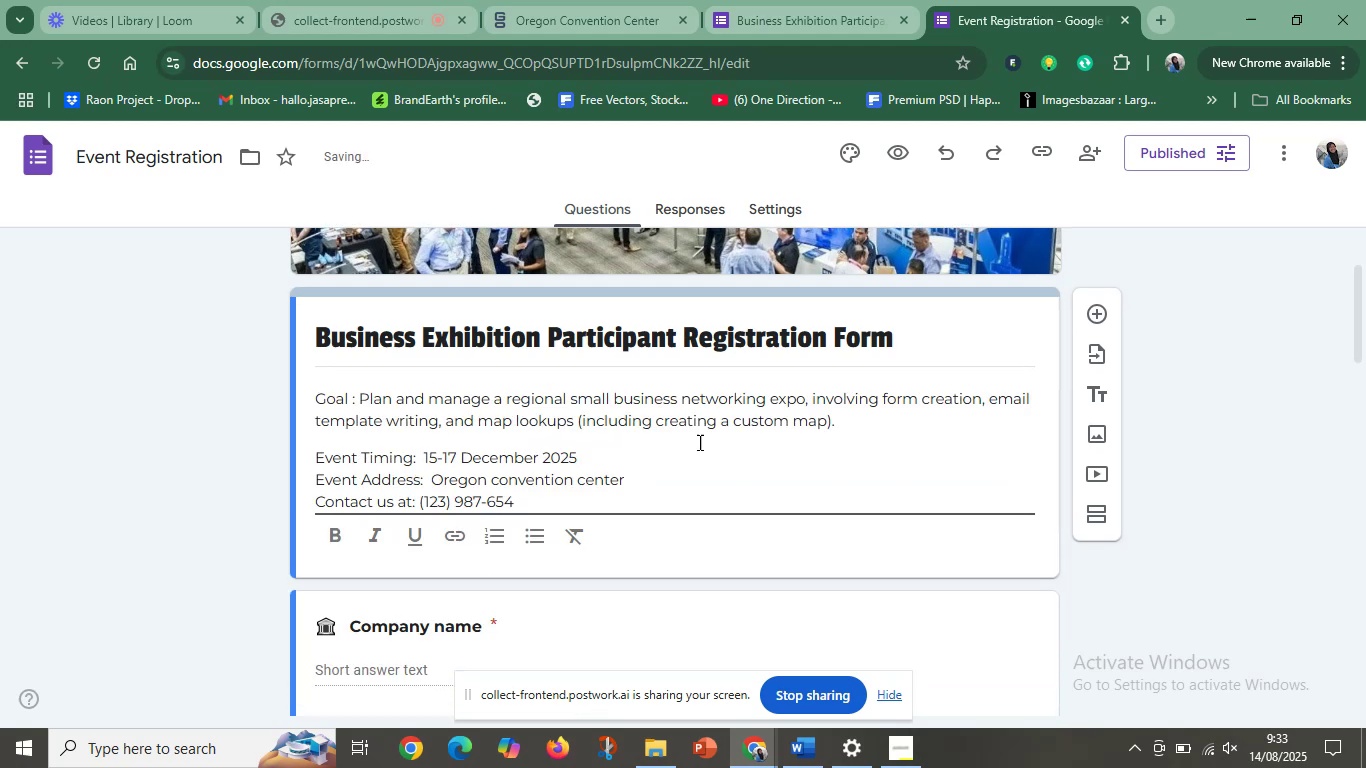 
left_click([865, 425])
 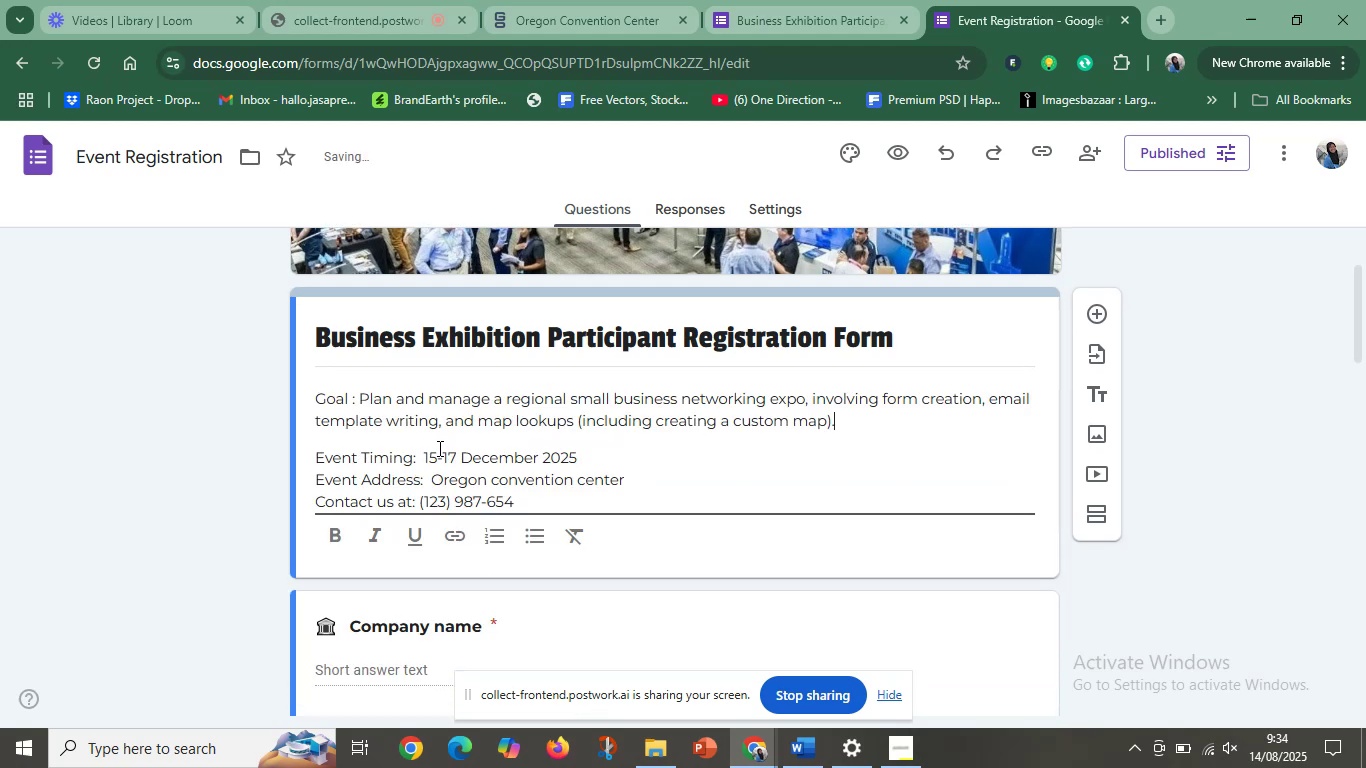 
left_click([438, 442])
 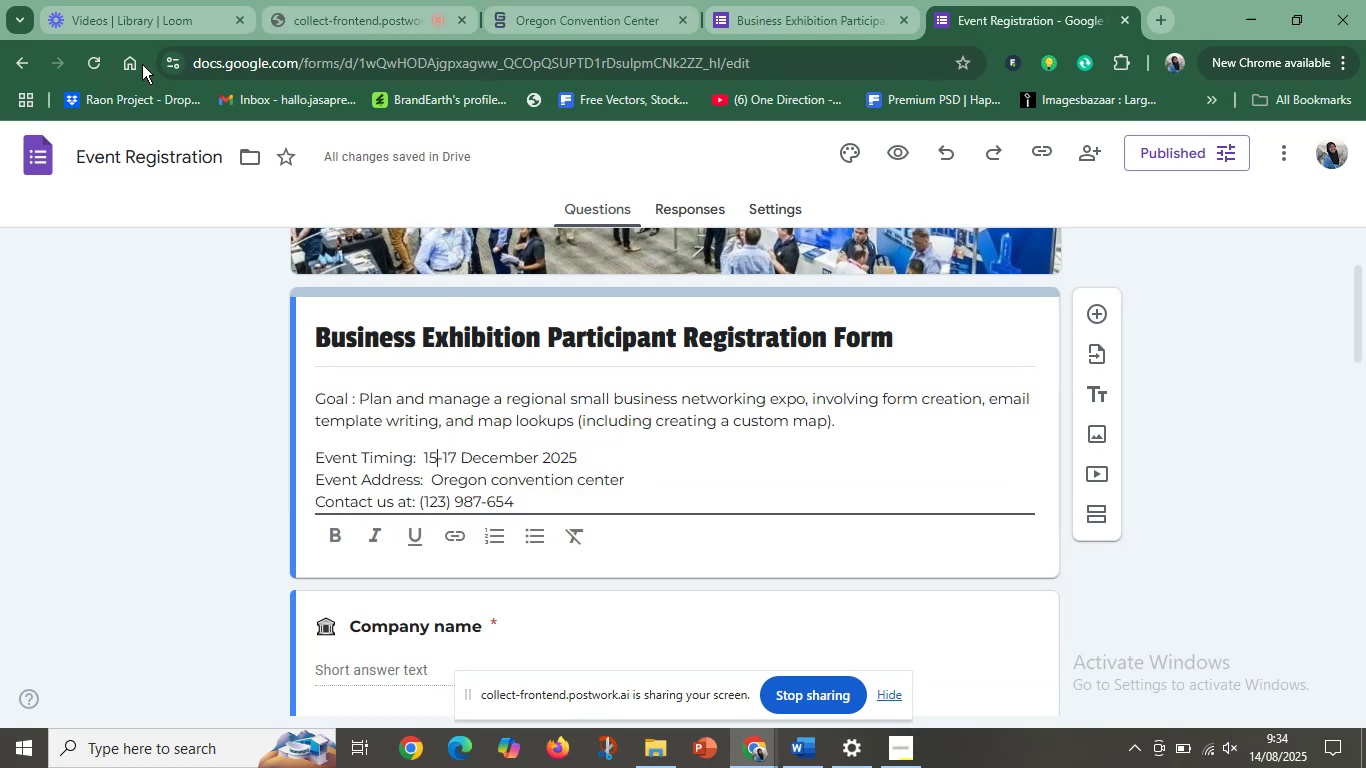 
left_click([95, 66])
 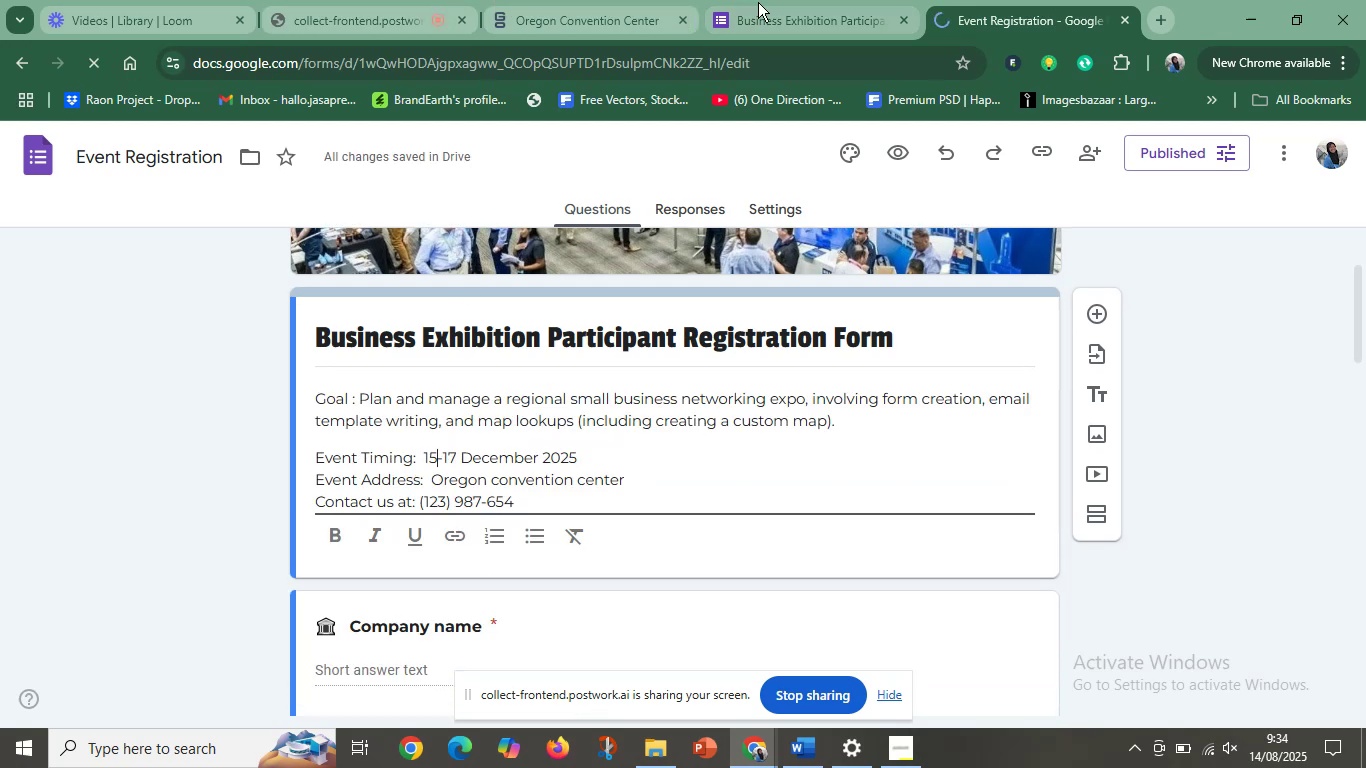 
left_click([783, 5])
 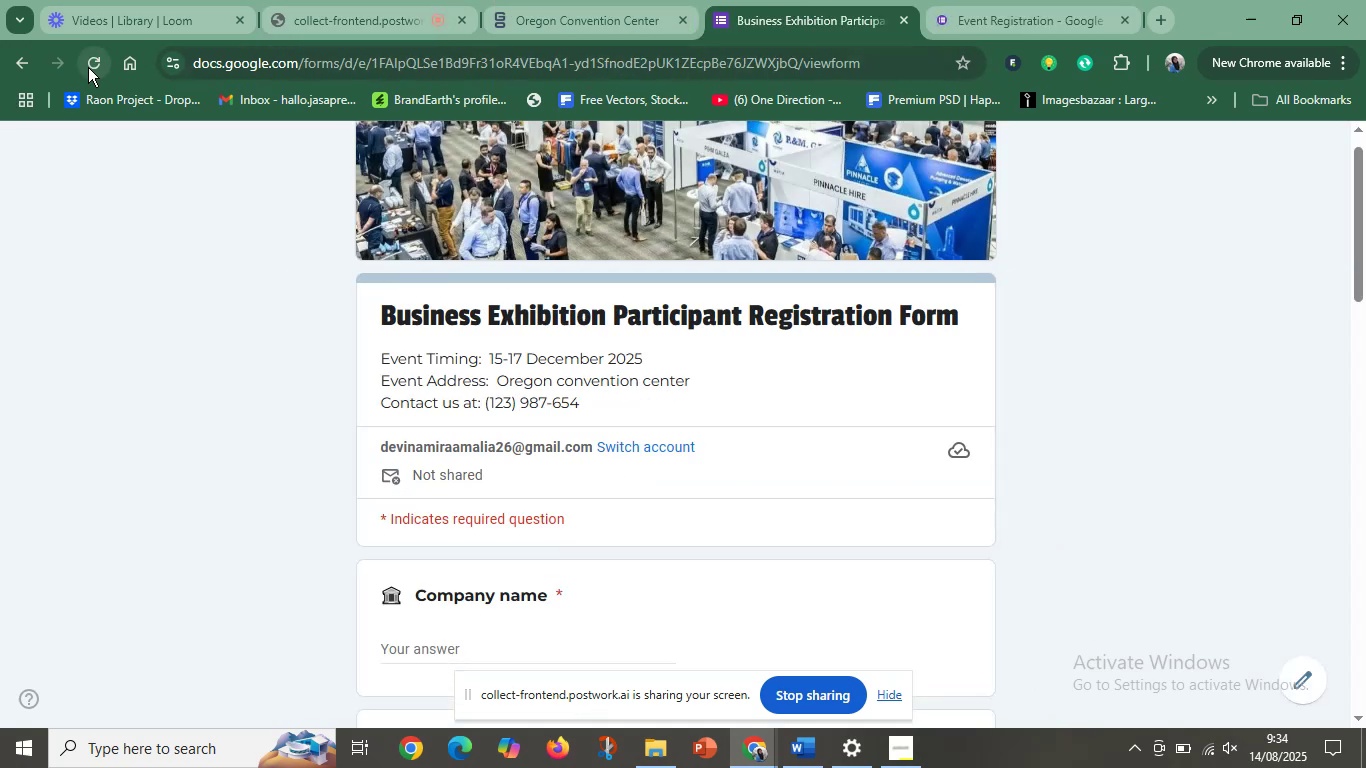 
left_click([87, 68])
 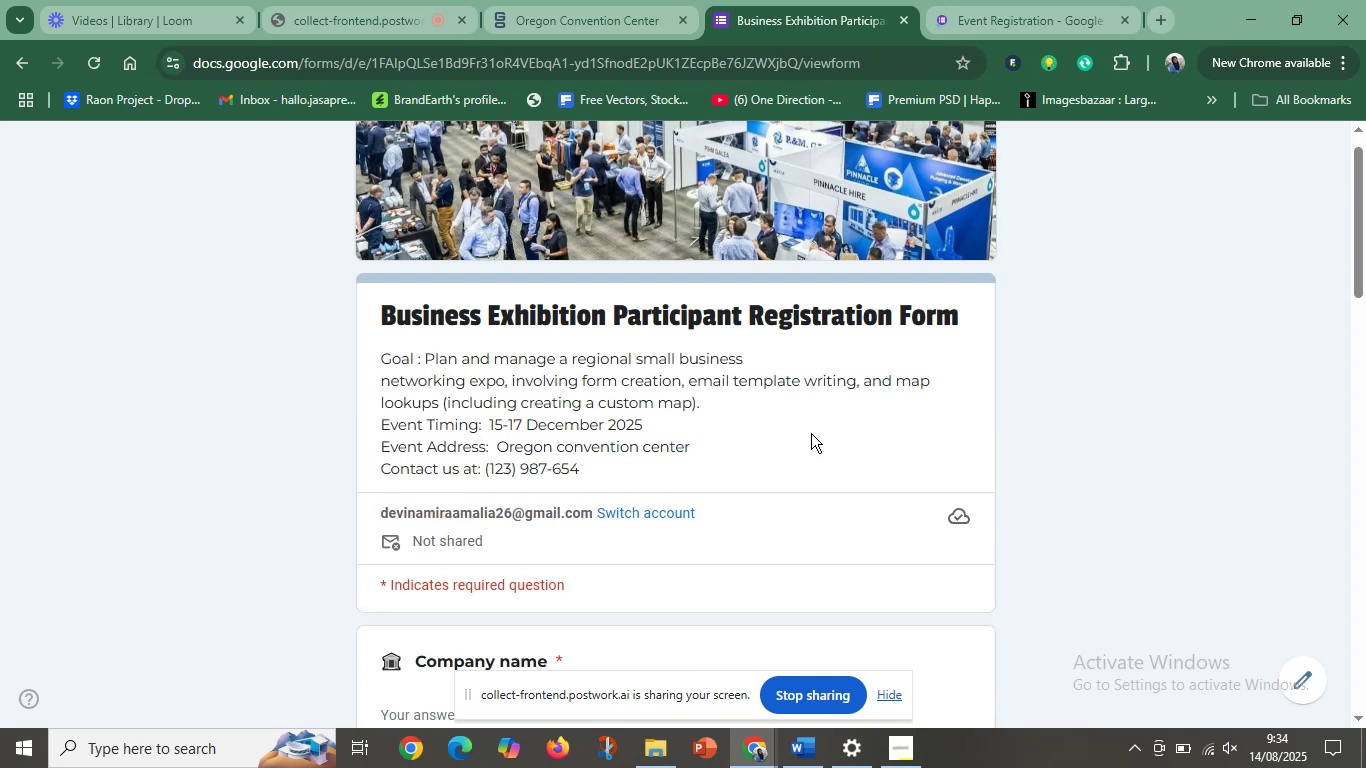 
left_click([757, 355])
 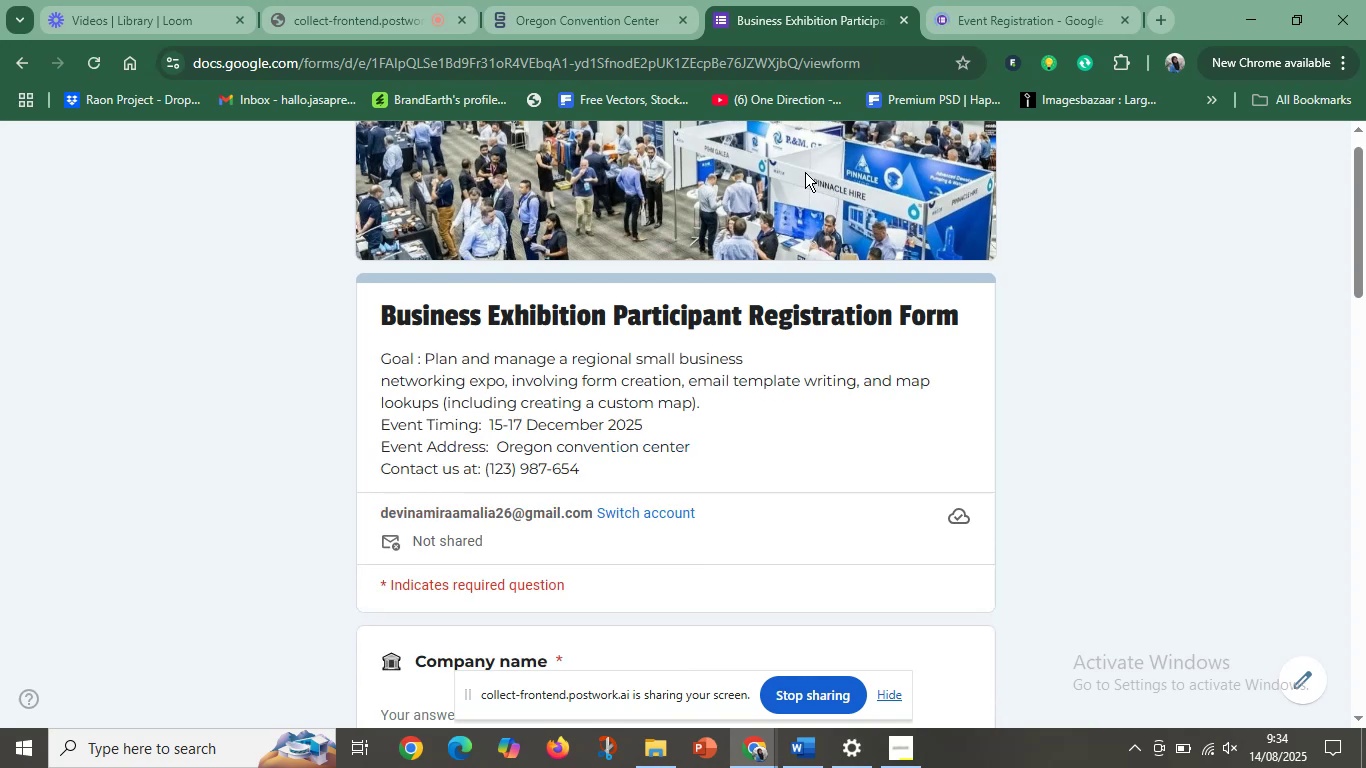 
left_click([1094, 0])
 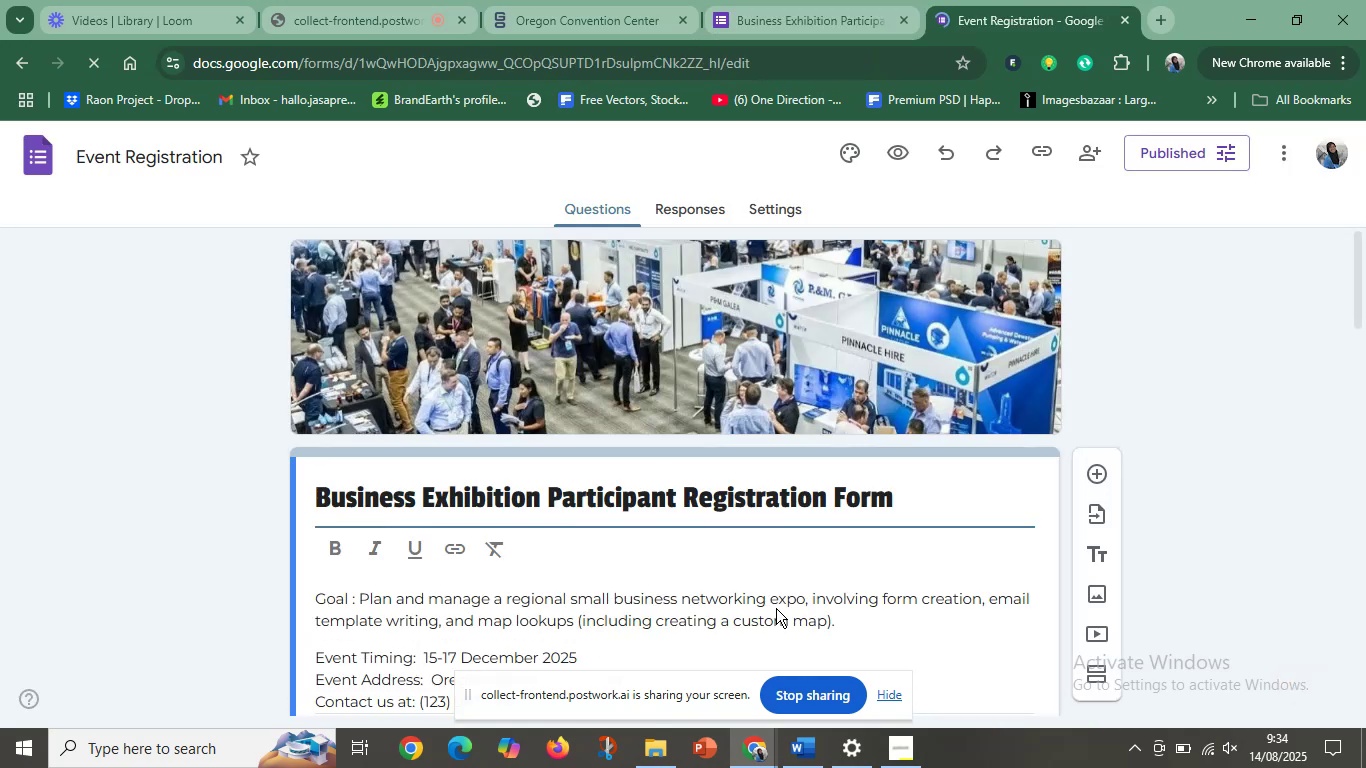 
left_click([878, 615])
 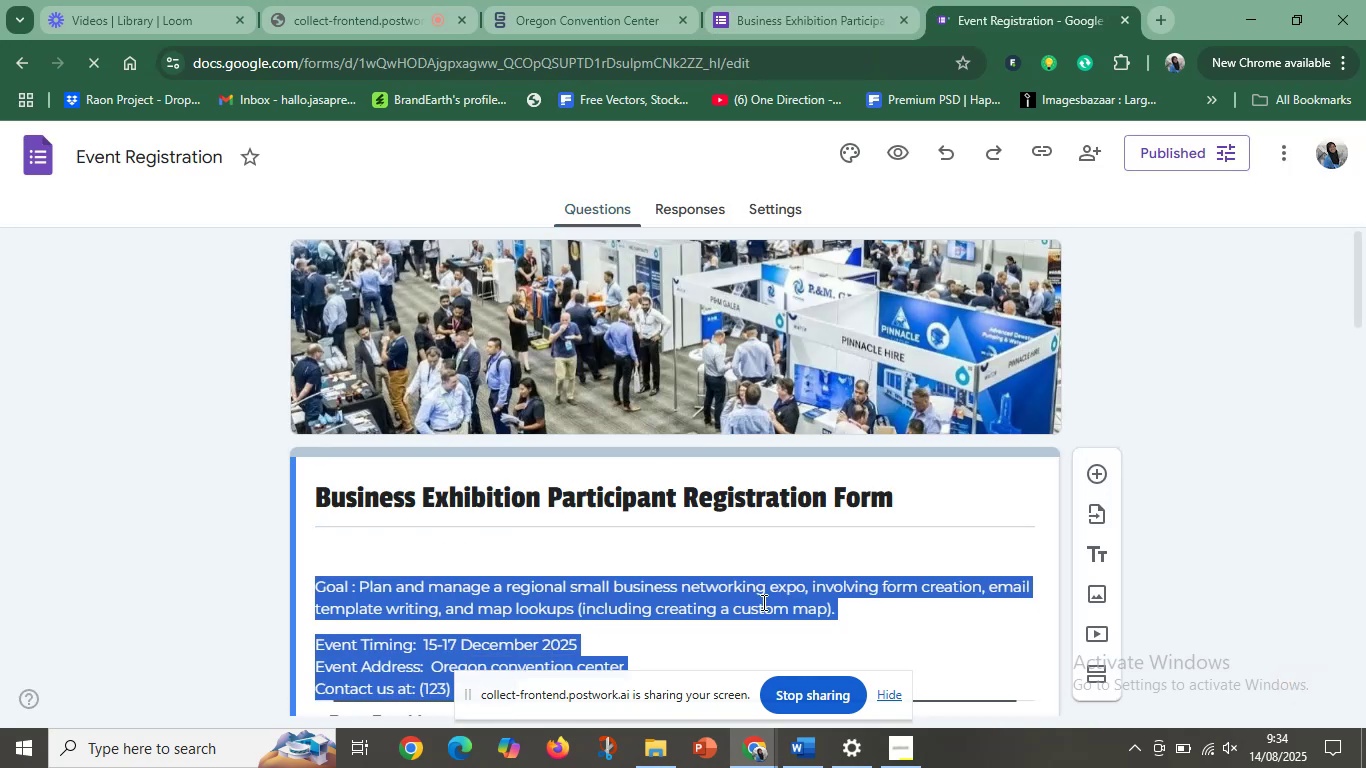 
scroll: coordinate [760, 601], scroll_direction: down, amount: 2.0
 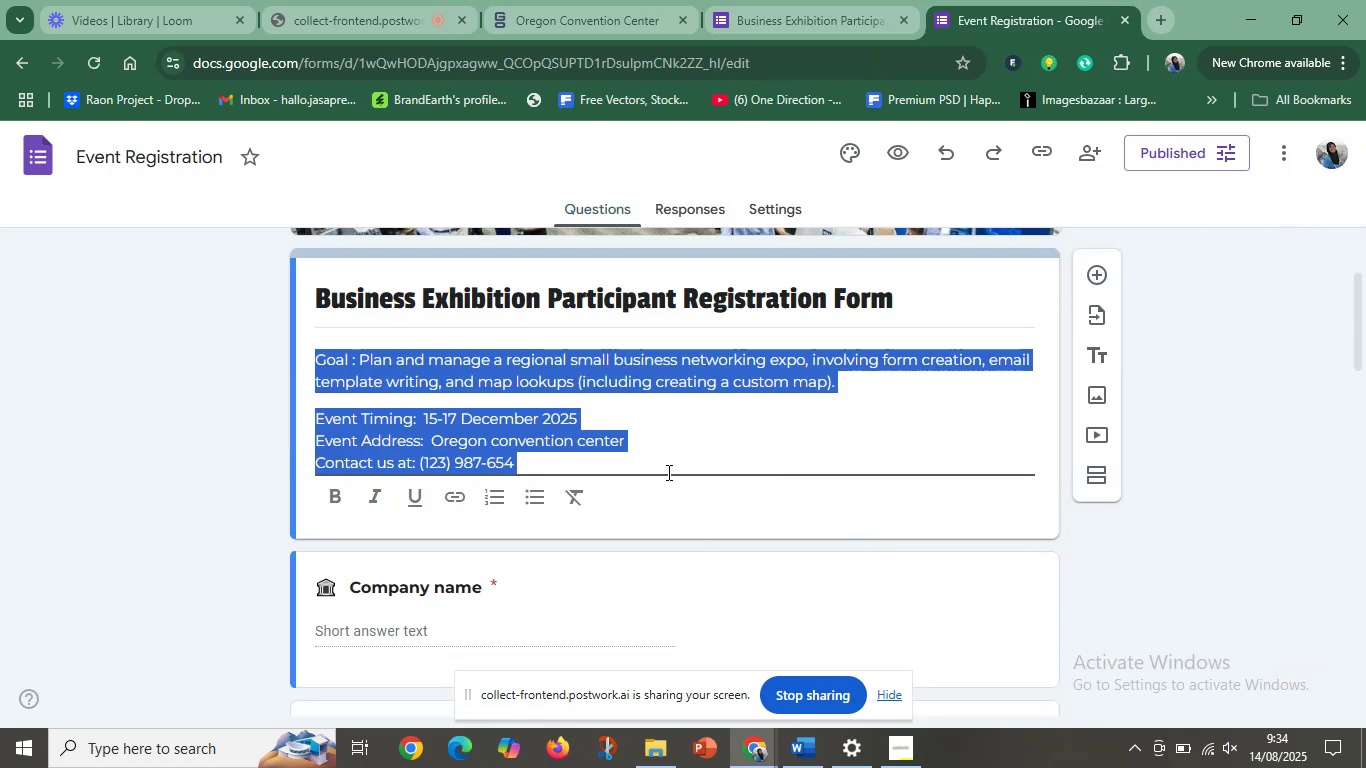 
left_click([667, 471])
 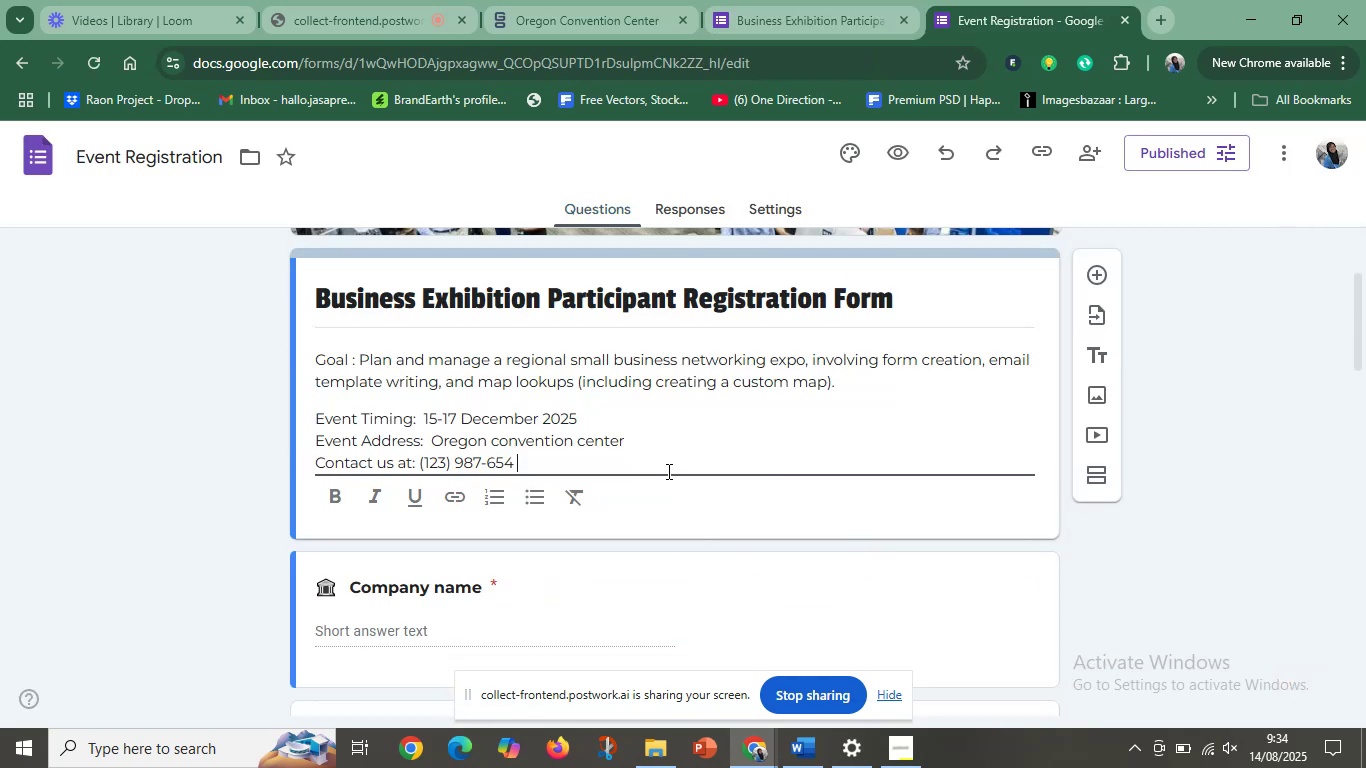 
scroll: coordinate [667, 471], scroll_direction: down, amount: 2.0
 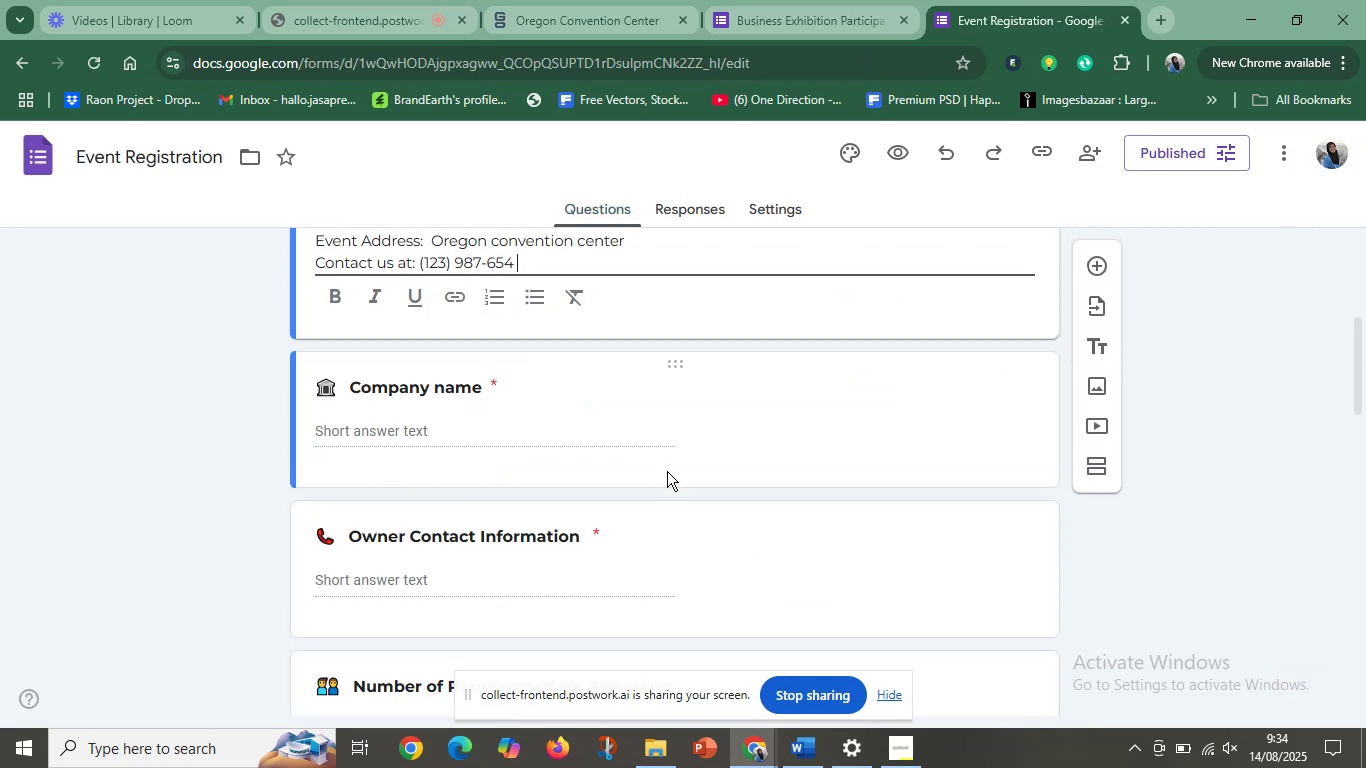 
scroll: coordinate [667, 471], scroll_direction: up, amount: 1.0
 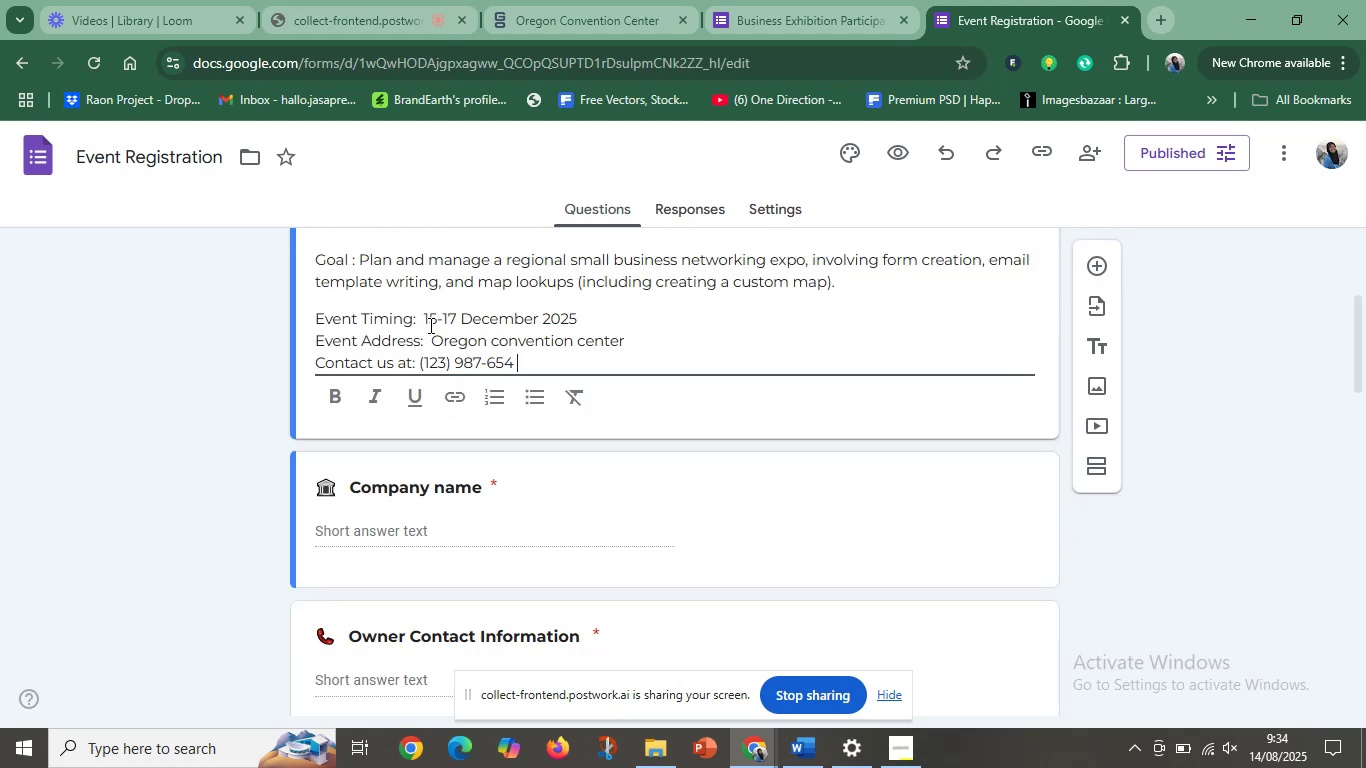 
left_click_drag(start_coordinate=[422, 320], to_coordinate=[295, 307])
 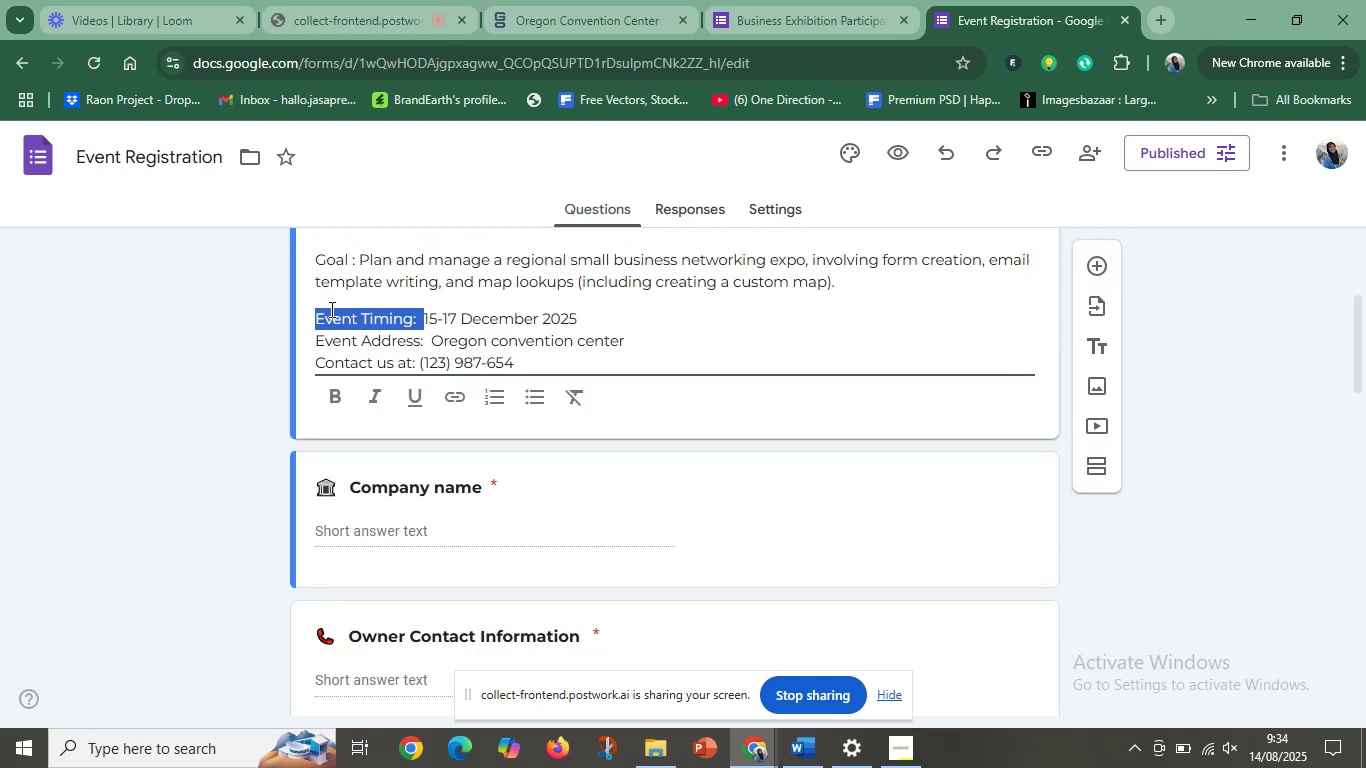 
hold_key(key=ControlLeft, duration=1.51)
left_click_drag(start_coordinate=[426, 340], to_coordinate=[302, 341])
 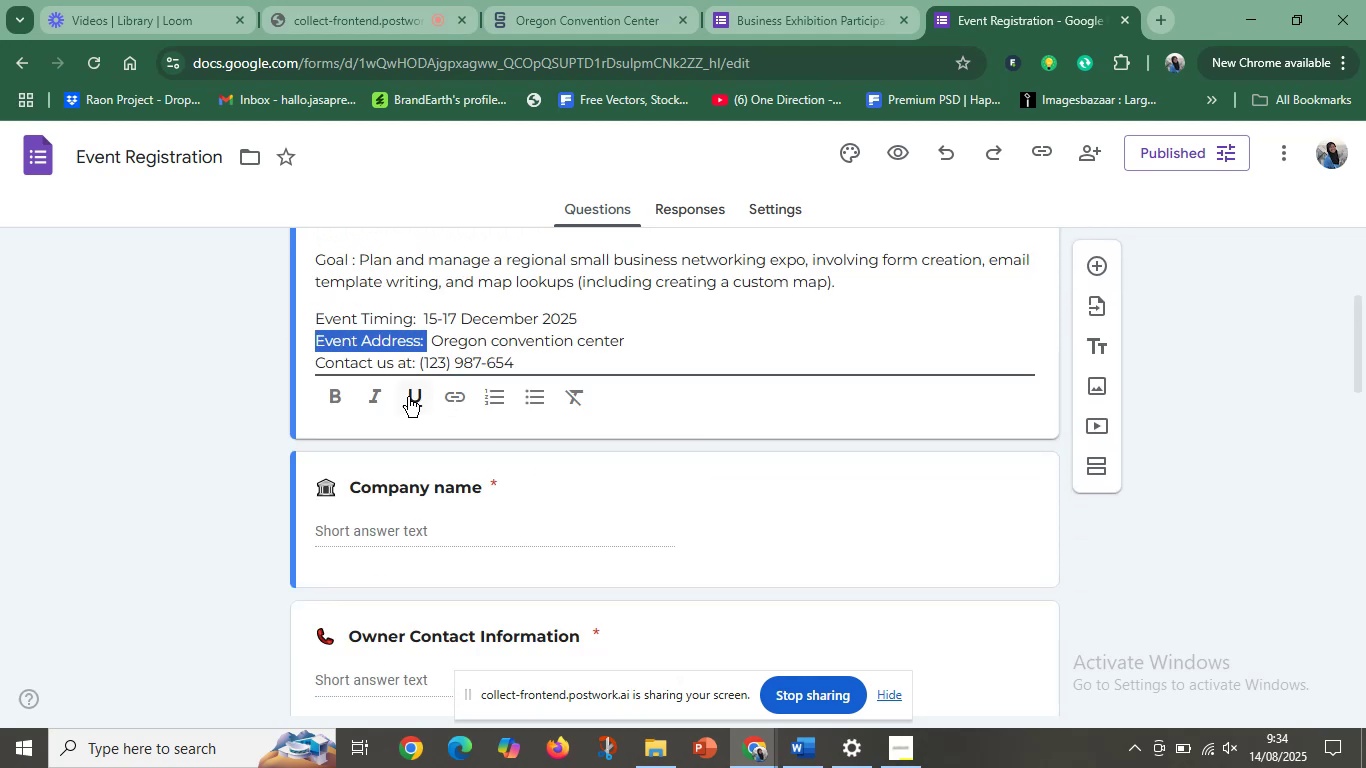 
hold_key(key=ControlLeft, duration=0.32)
 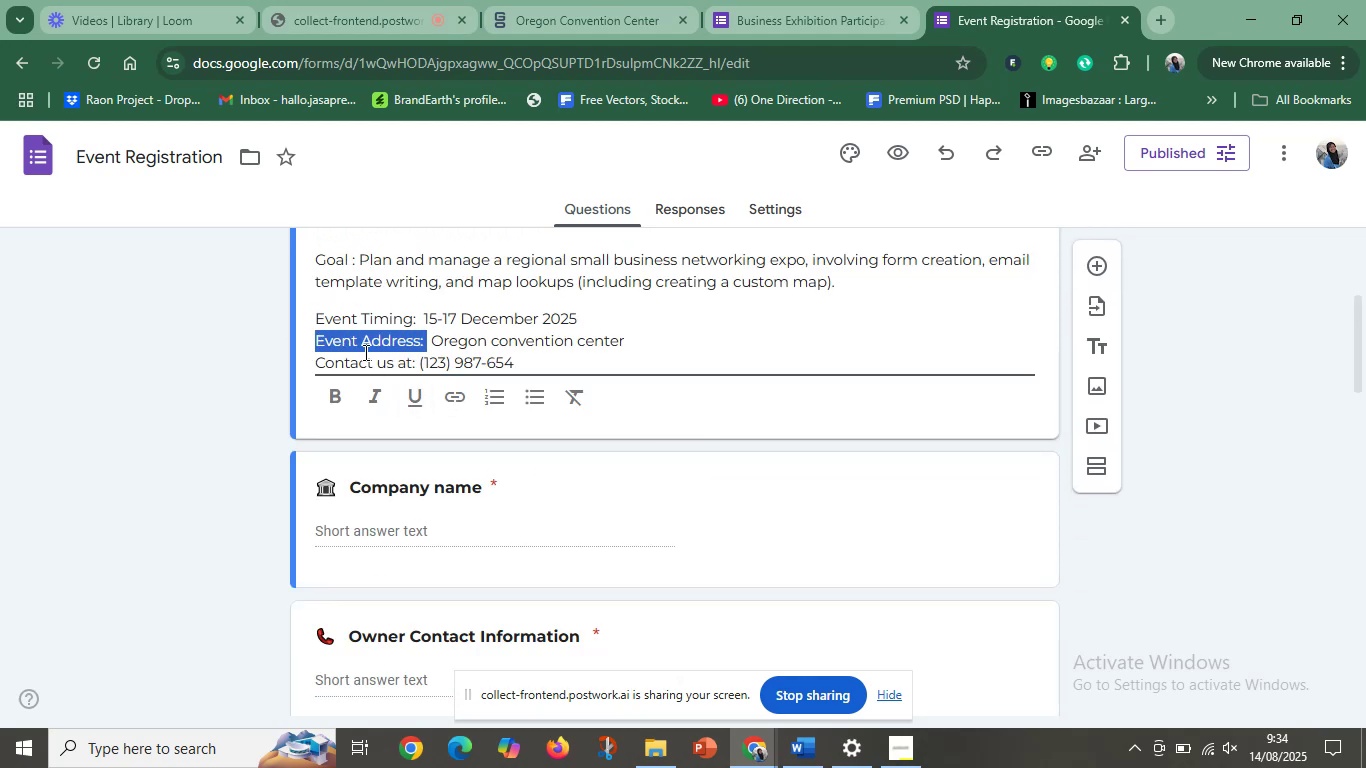 
left_click_drag(start_coordinate=[415, 360], to_coordinate=[245, 367])
 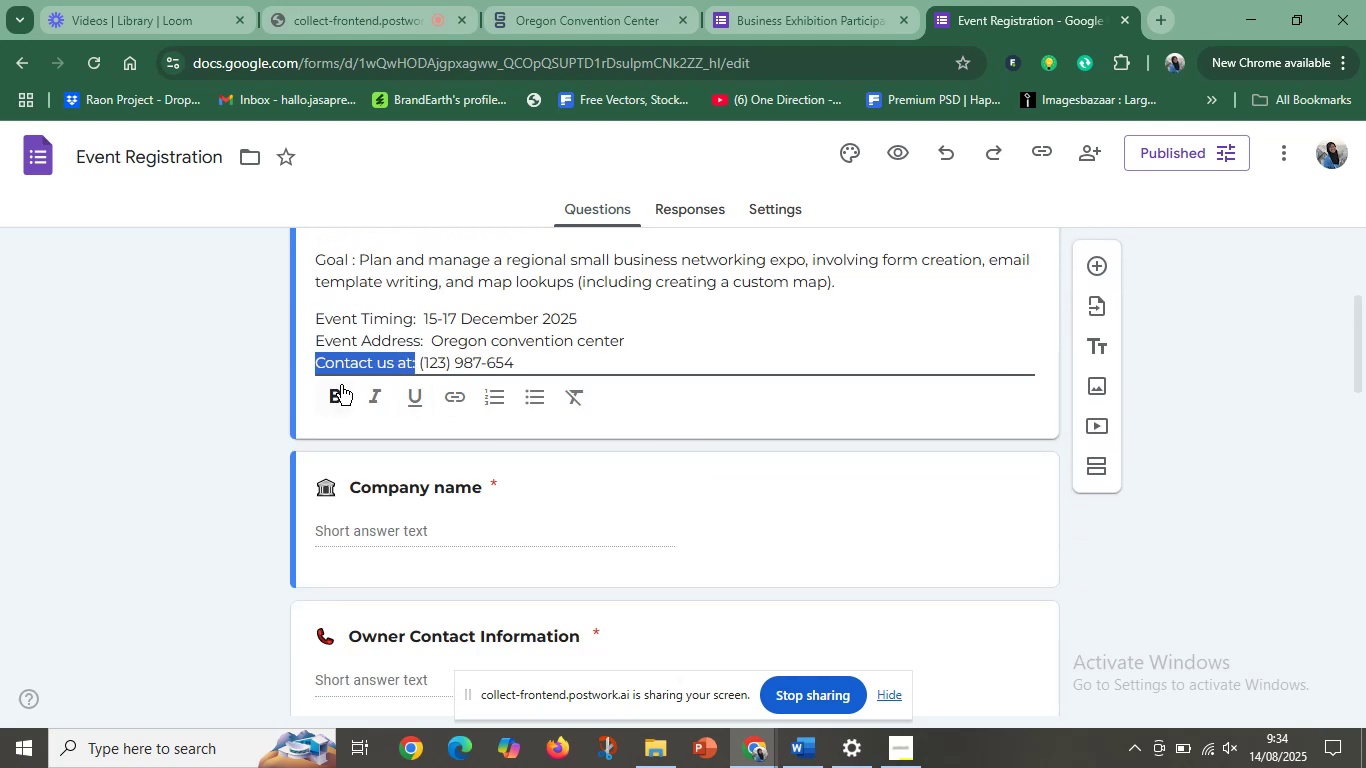 
left_click([341, 387])
 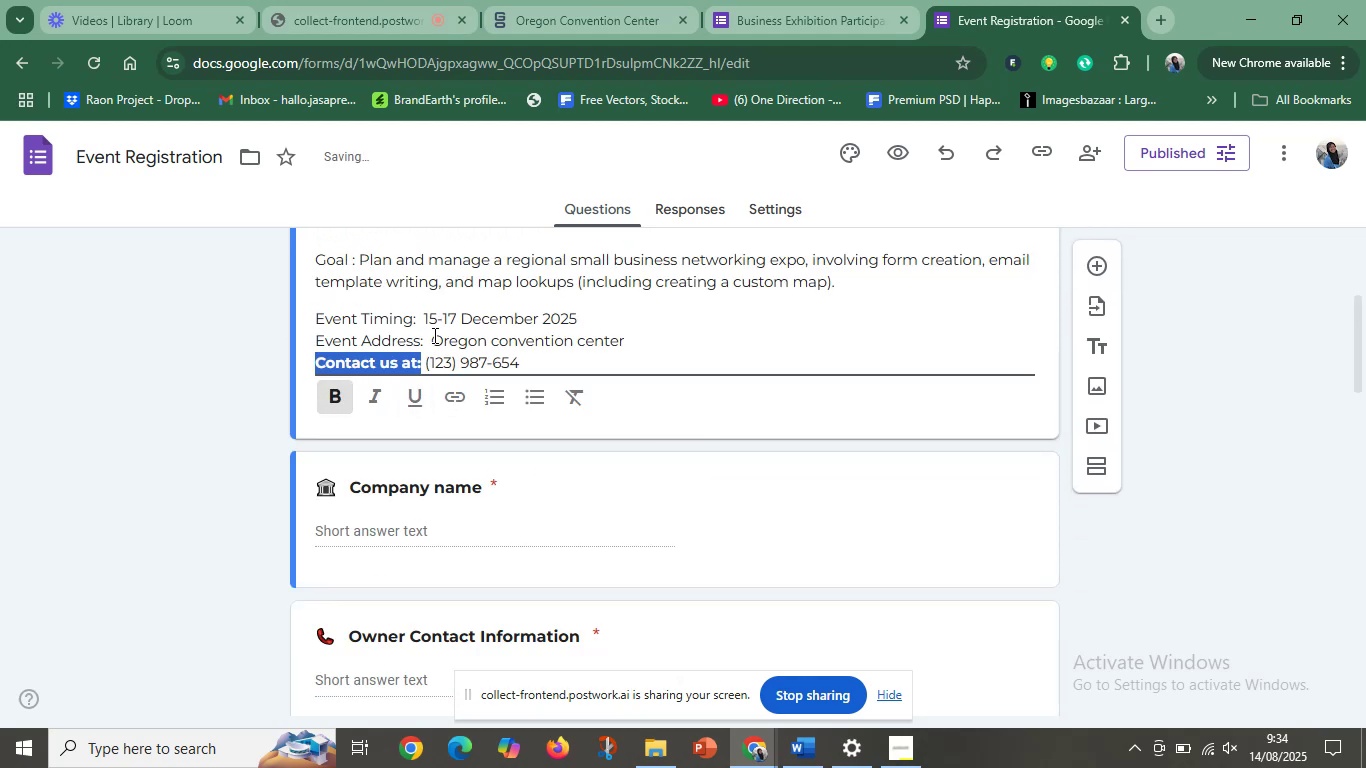 
left_click_drag(start_coordinate=[433, 335], to_coordinate=[265, 337])
 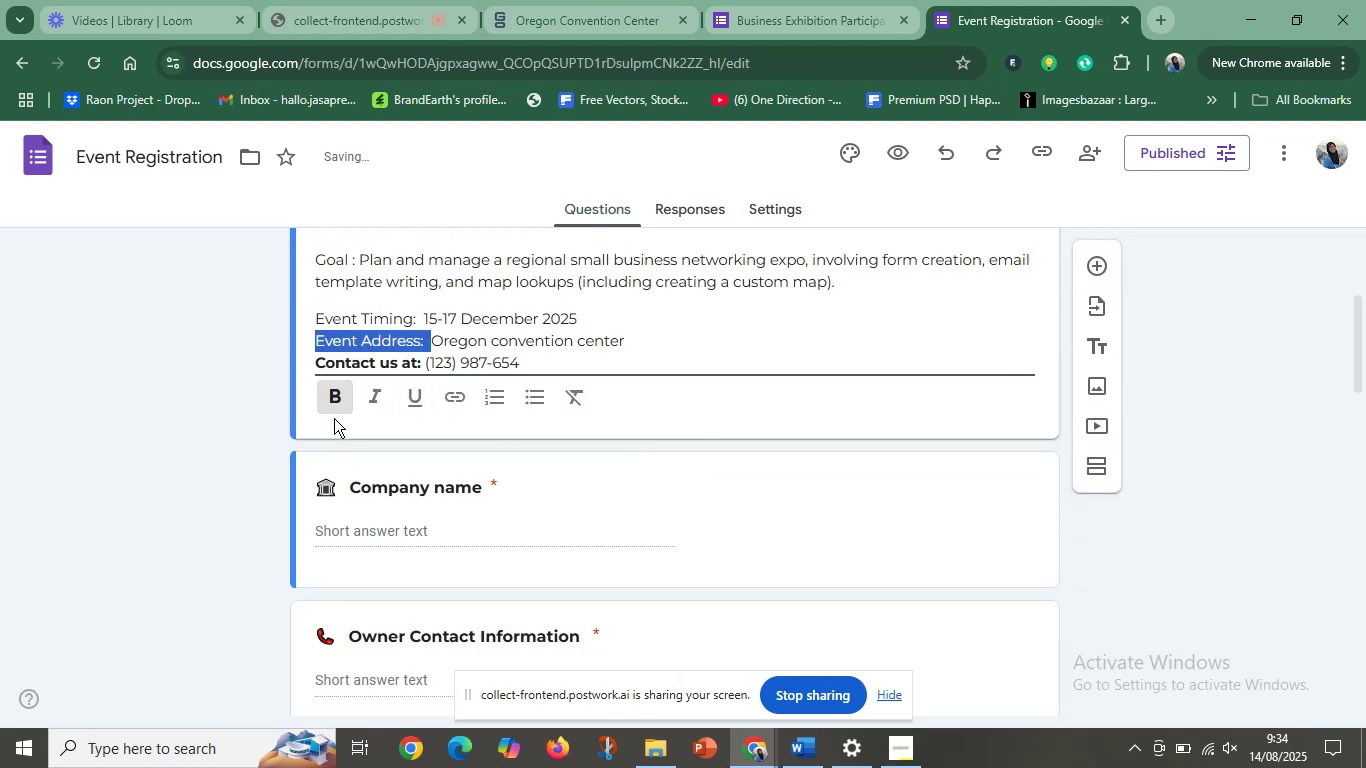 
left_click([333, 401])
 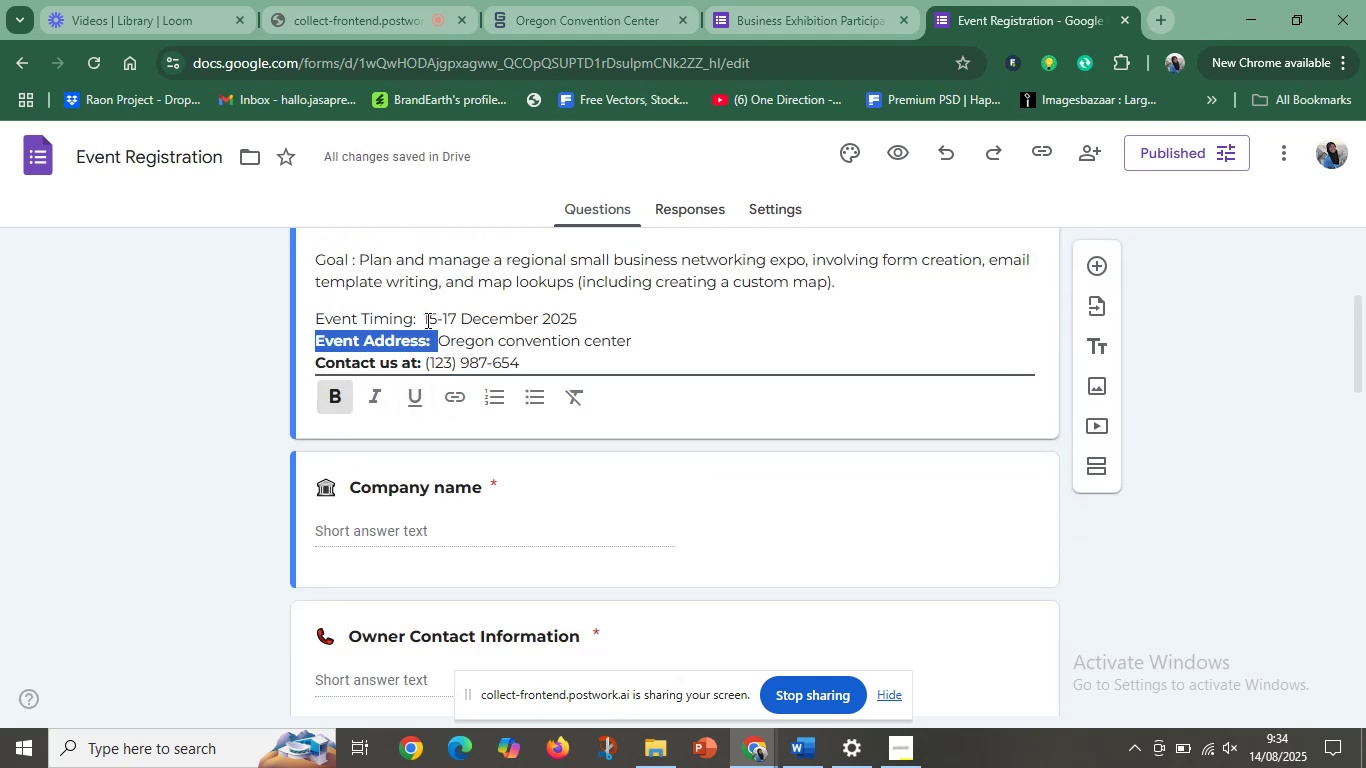 
left_click_drag(start_coordinate=[416, 321], to_coordinate=[215, 325])
 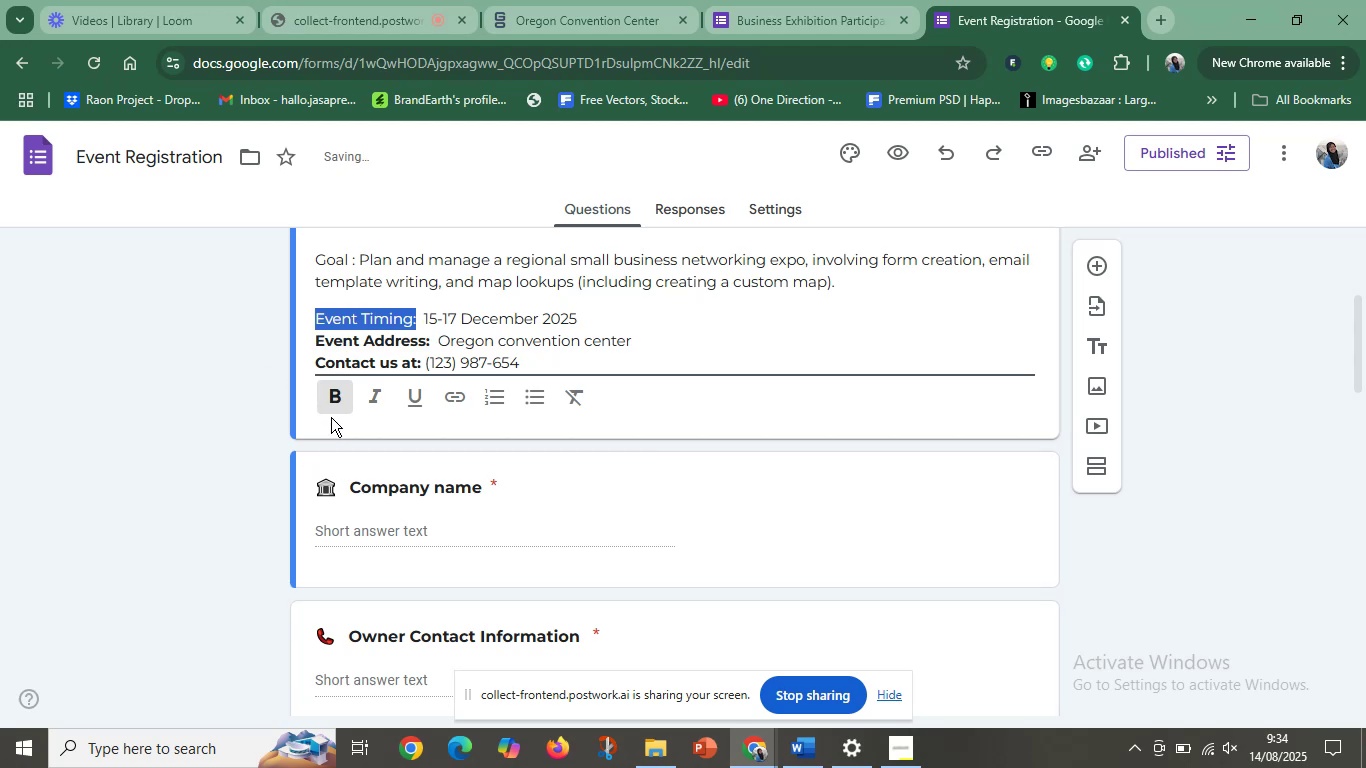 
left_click([337, 404])
 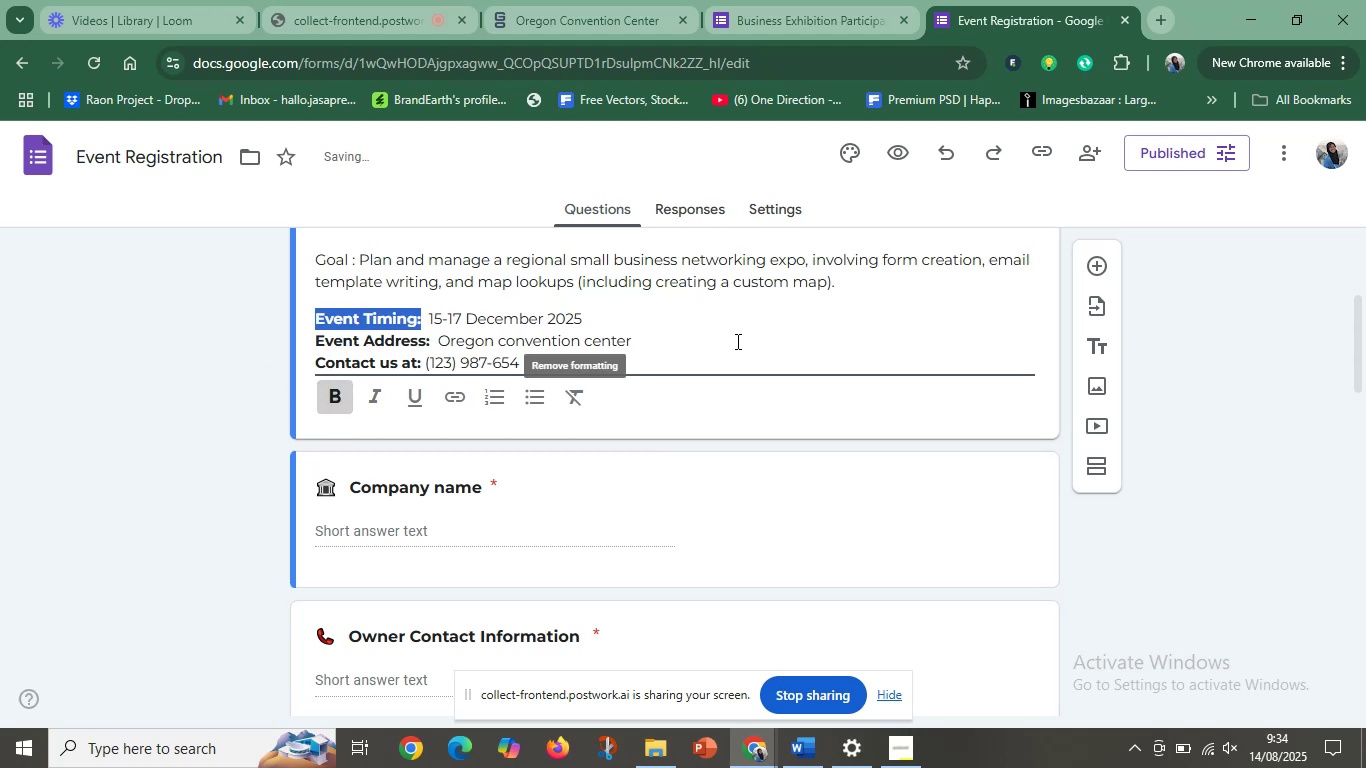 
double_click([737, 341])
 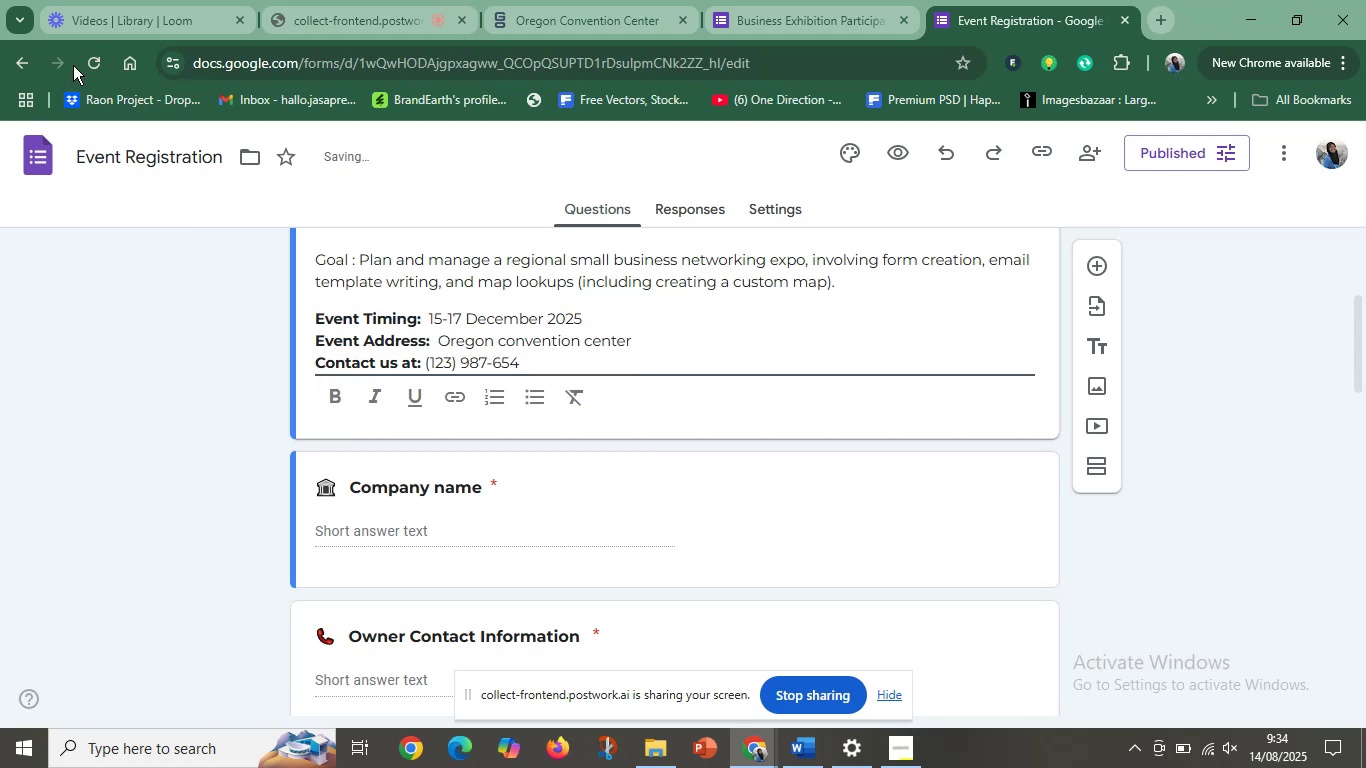 
left_click([97, 60])
 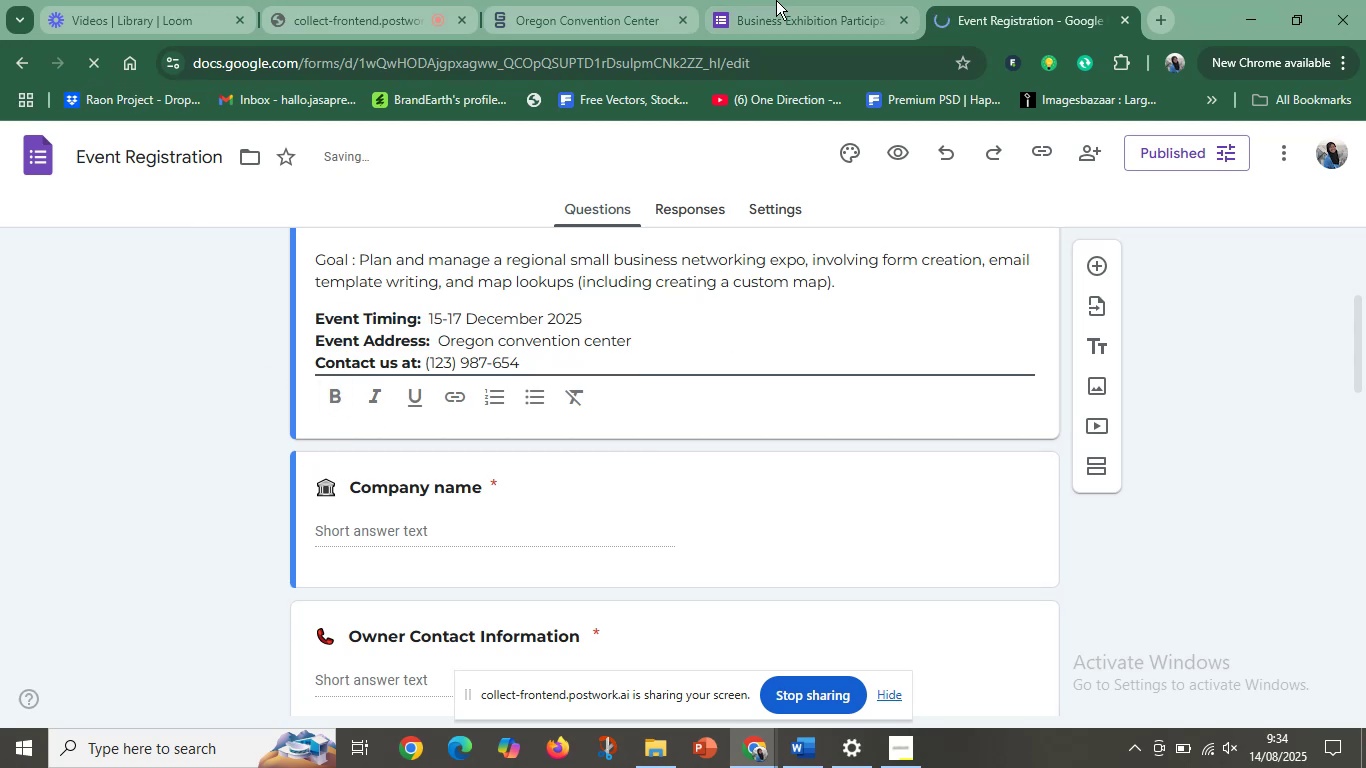 
left_click([792, 0])
 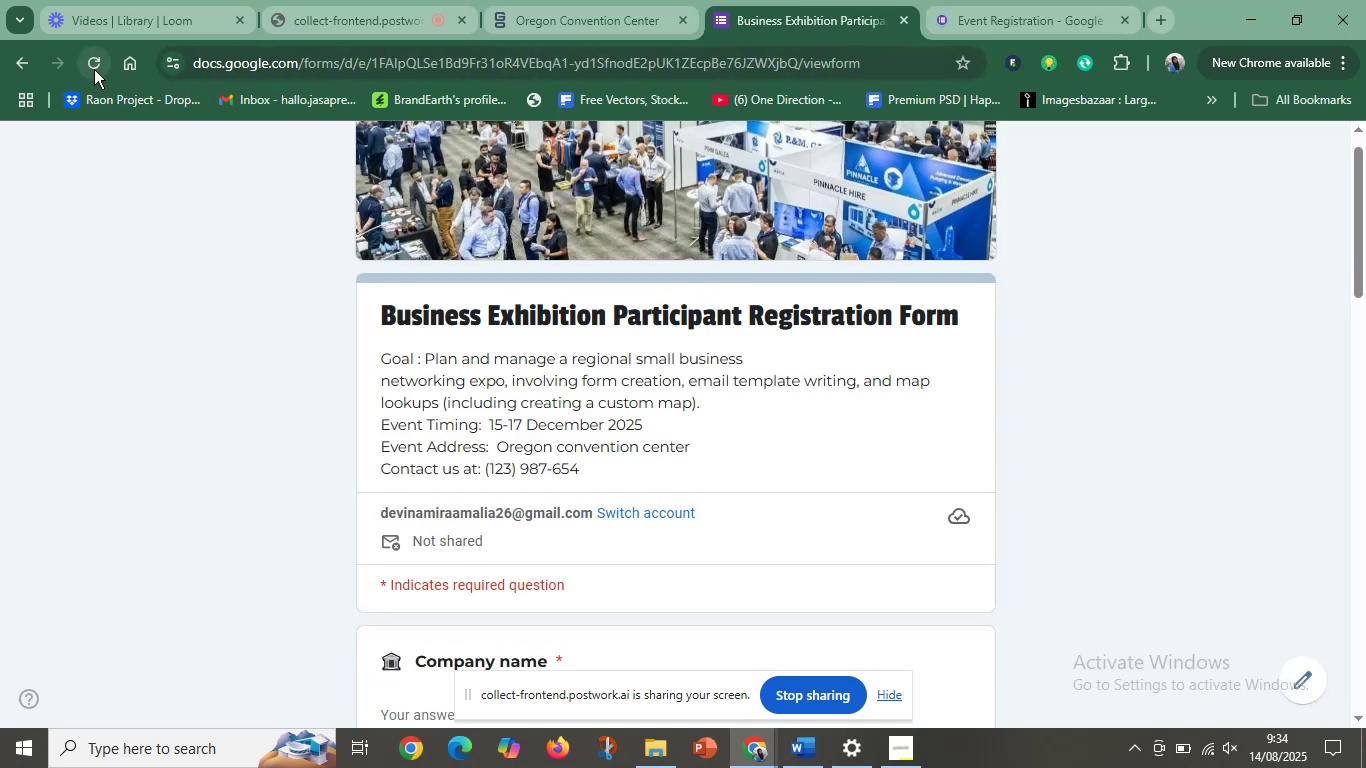 
left_click([99, 64])
 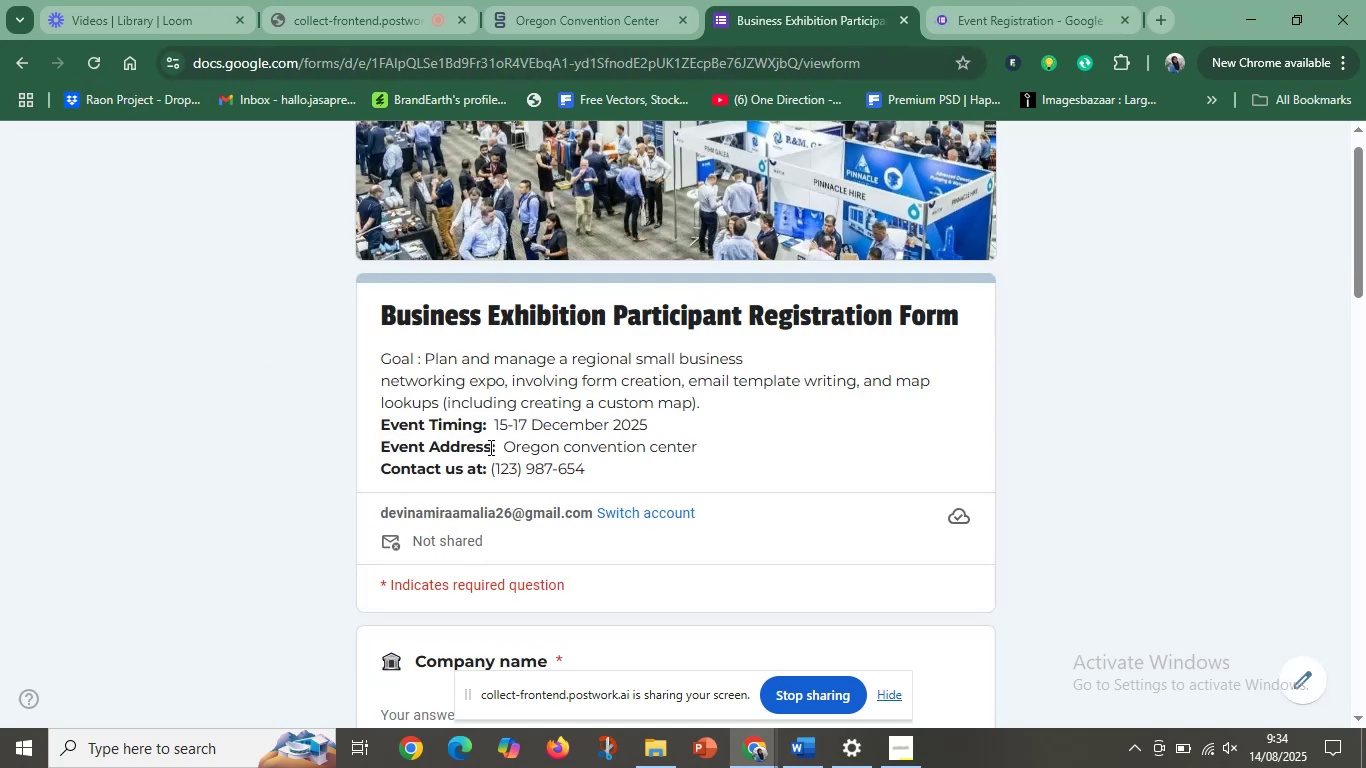 
left_click([1014, 0])
 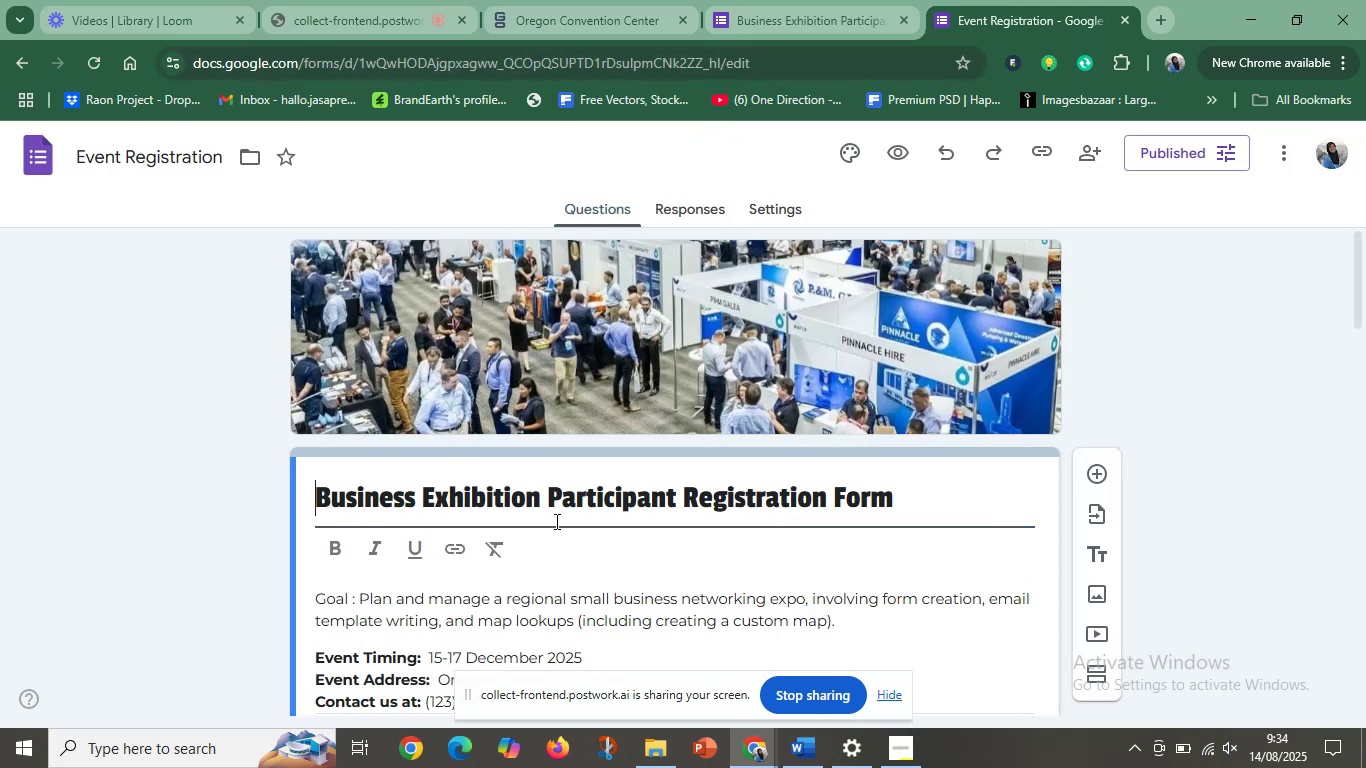 
wait(7.13)
 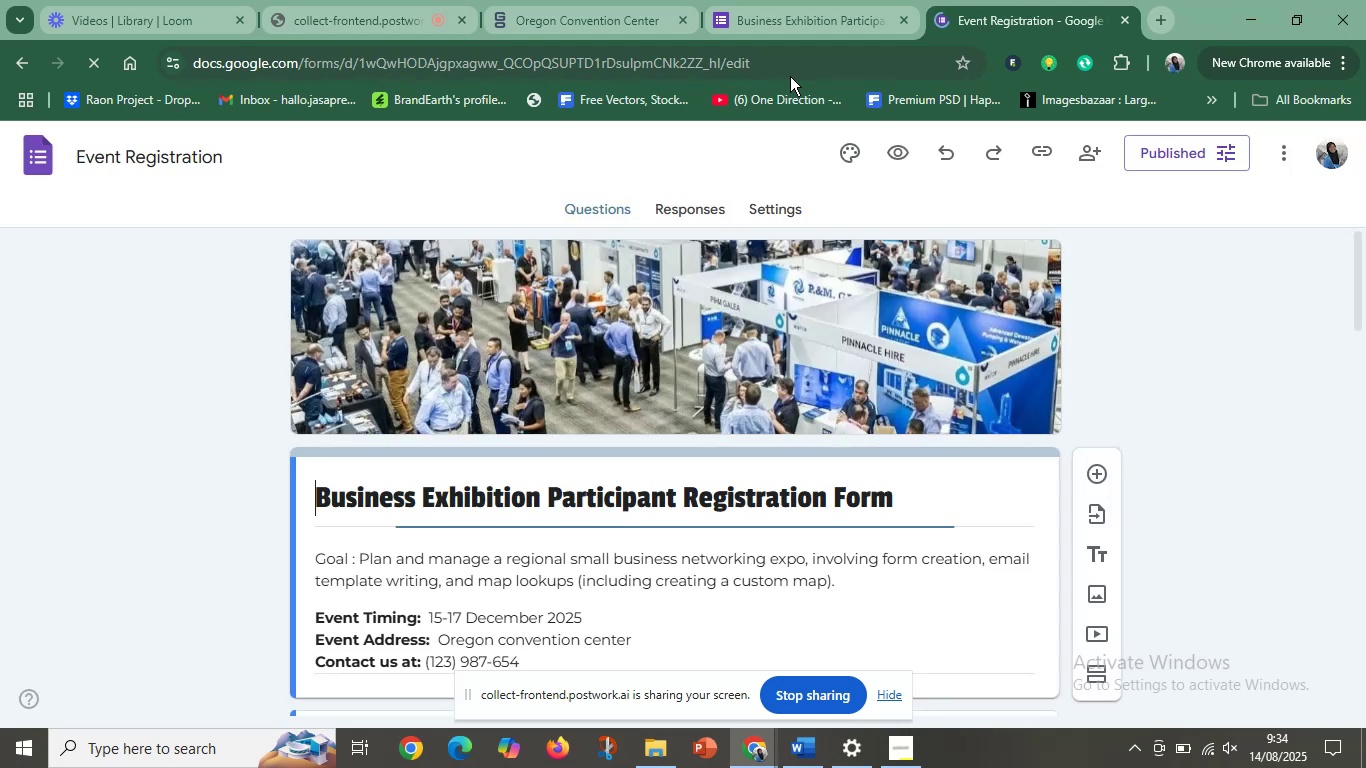 
left_click([836, 621])
 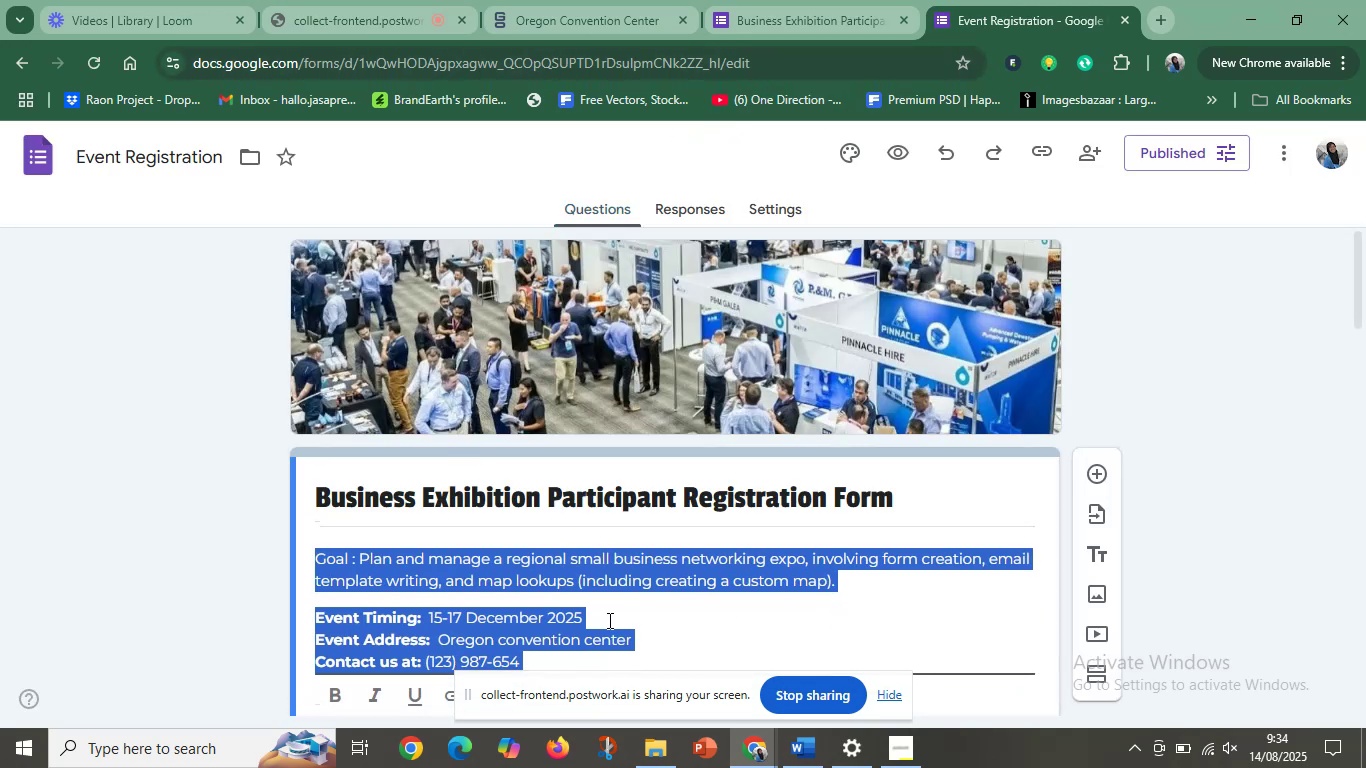 
left_click([508, 599])
 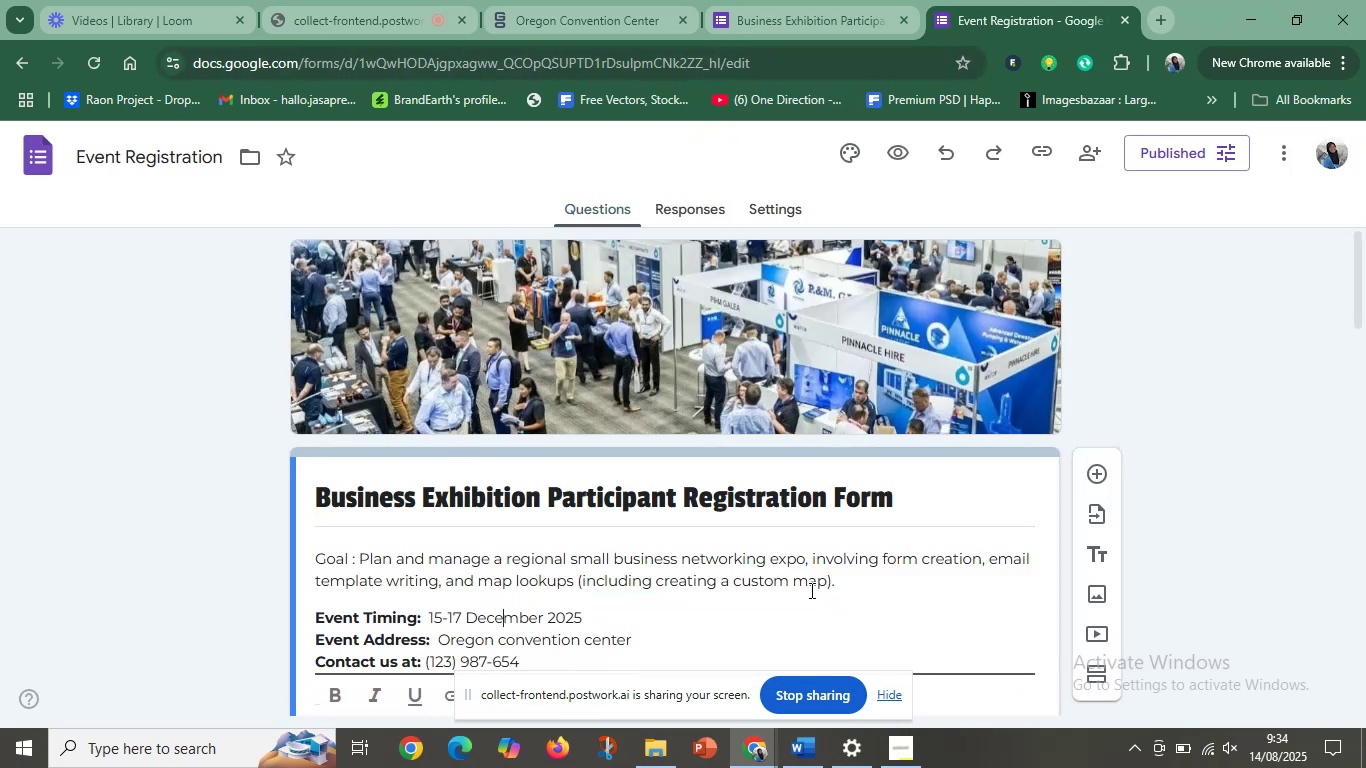 
left_click([856, 586])
 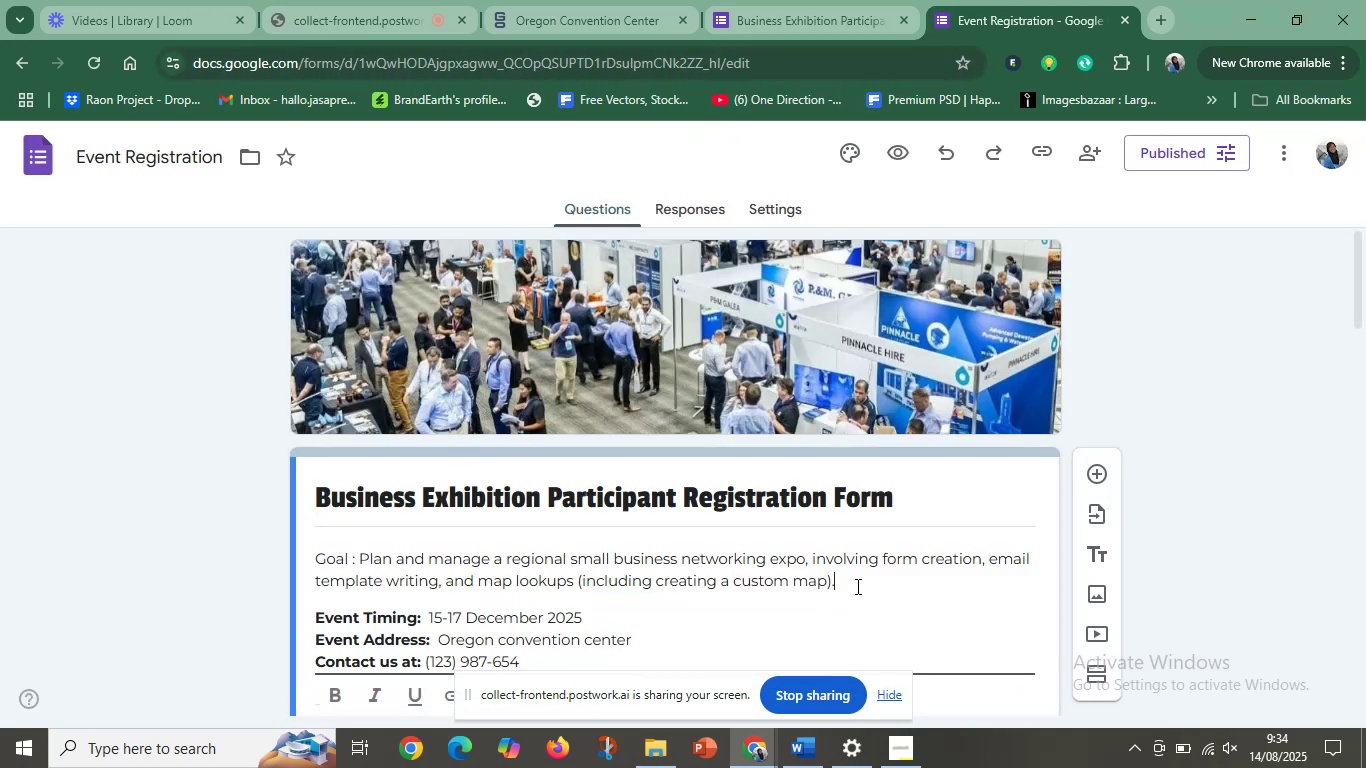 
key(Enter)
 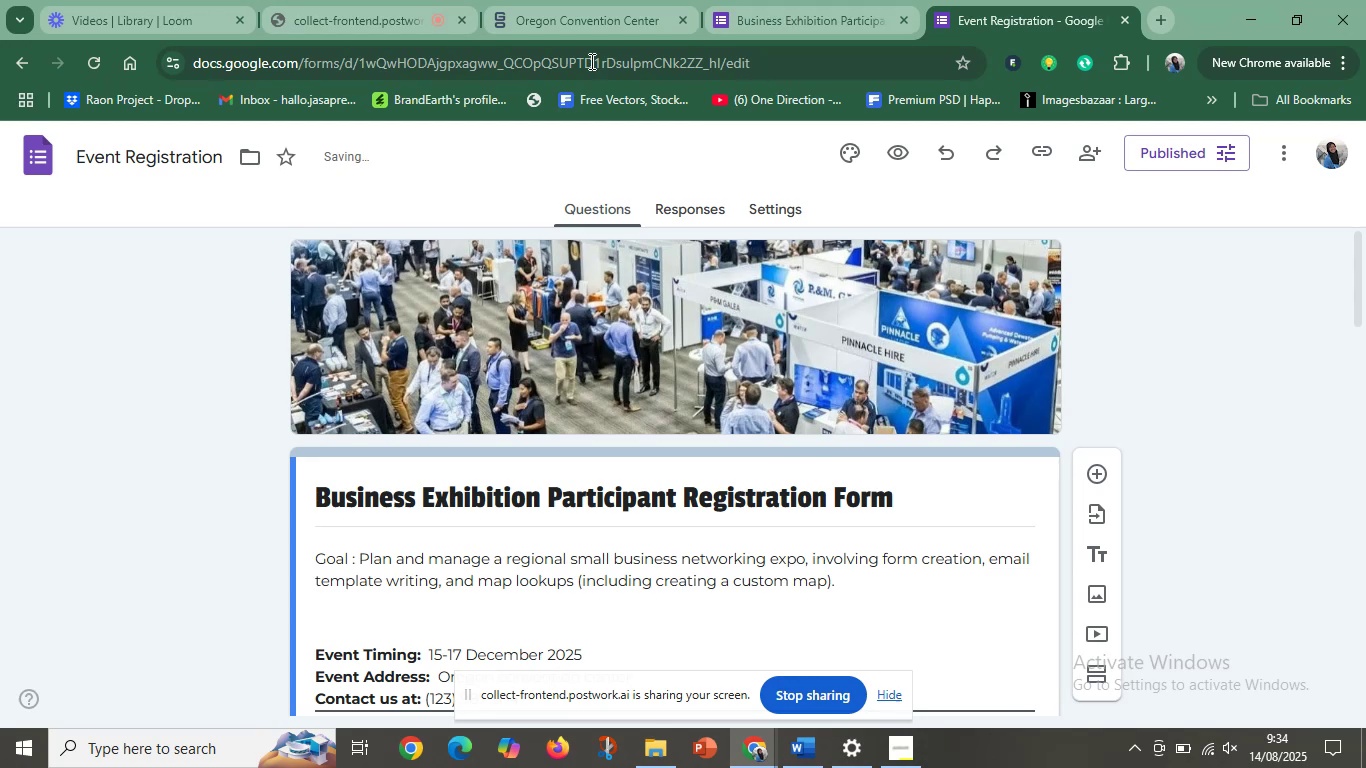 
left_click([714, 0])
 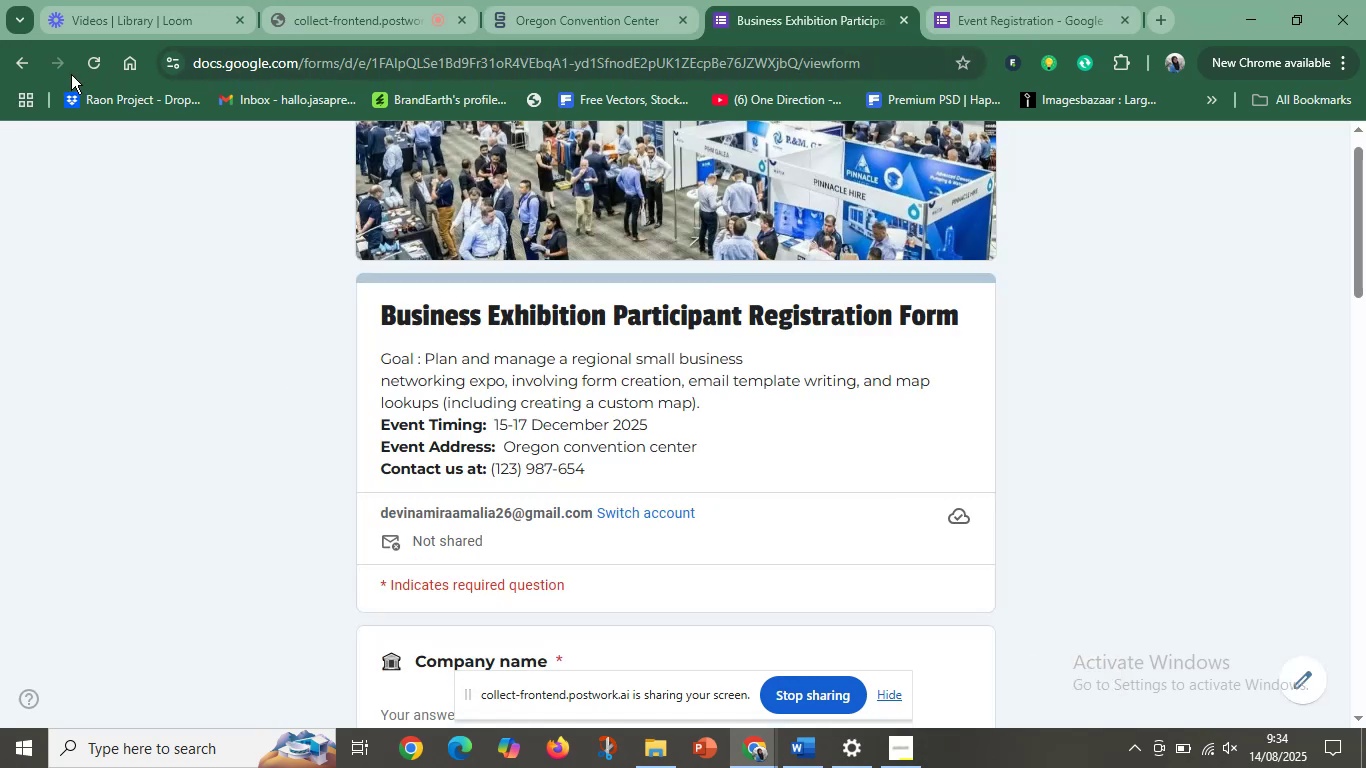 
left_click([91, 59])
 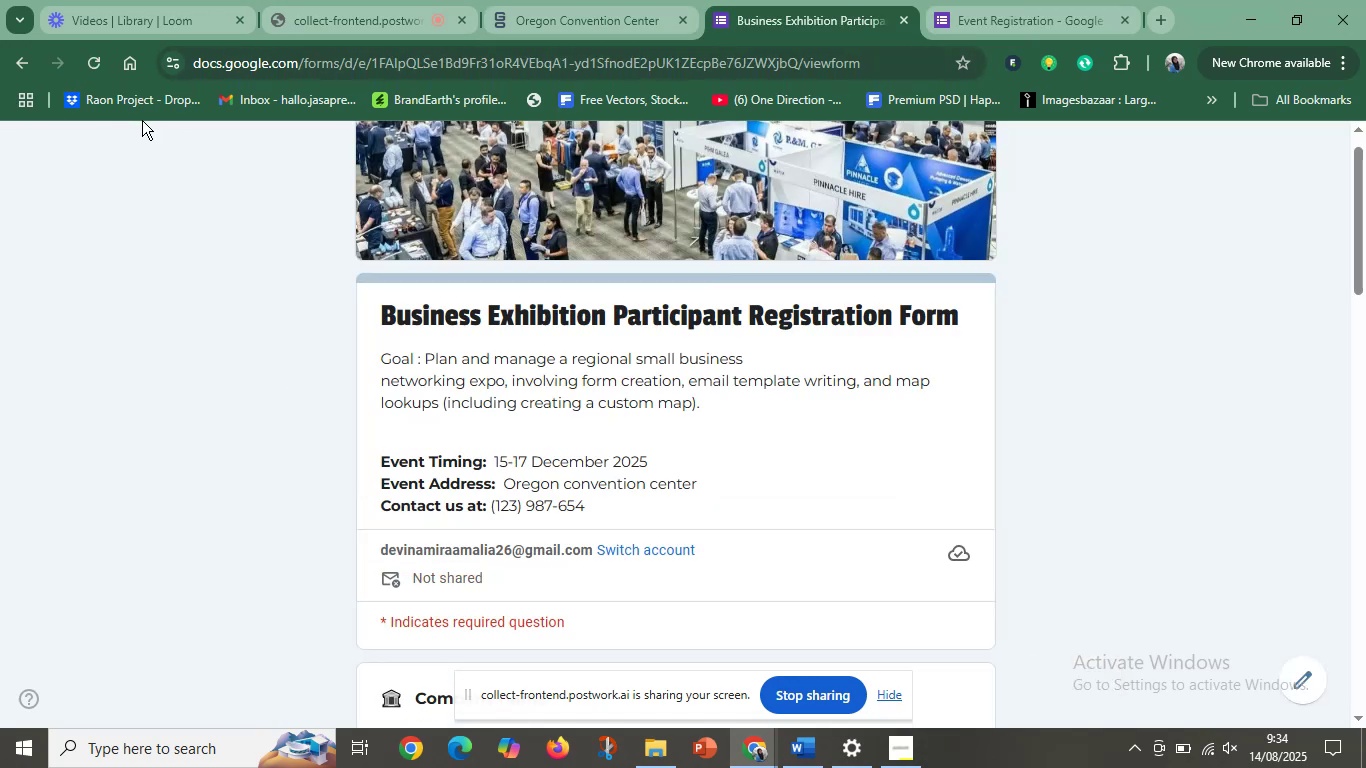 
scroll: coordinate [627, 456], scroll_direction: up, amount: 1.0
 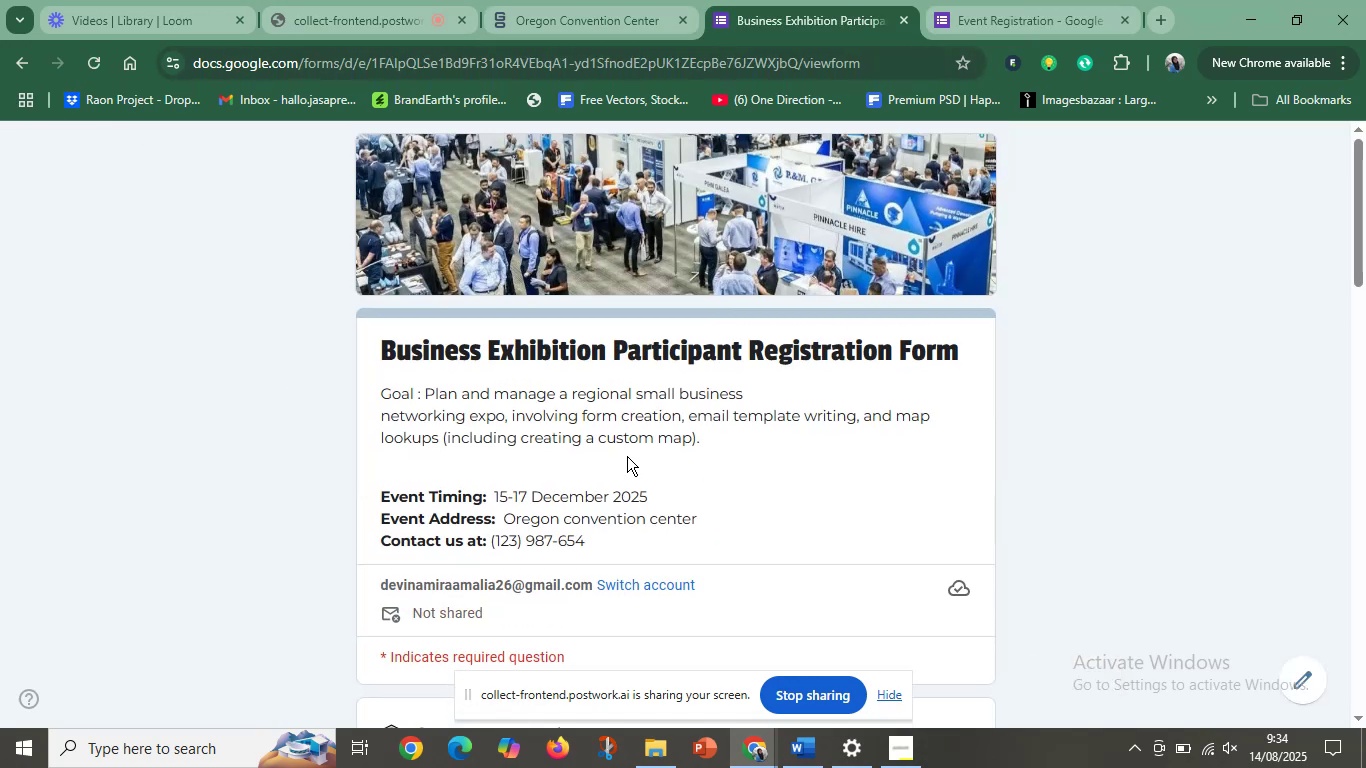 
scroll: coordinate [638, 519], scroll_direction: down, amount: 10.0
 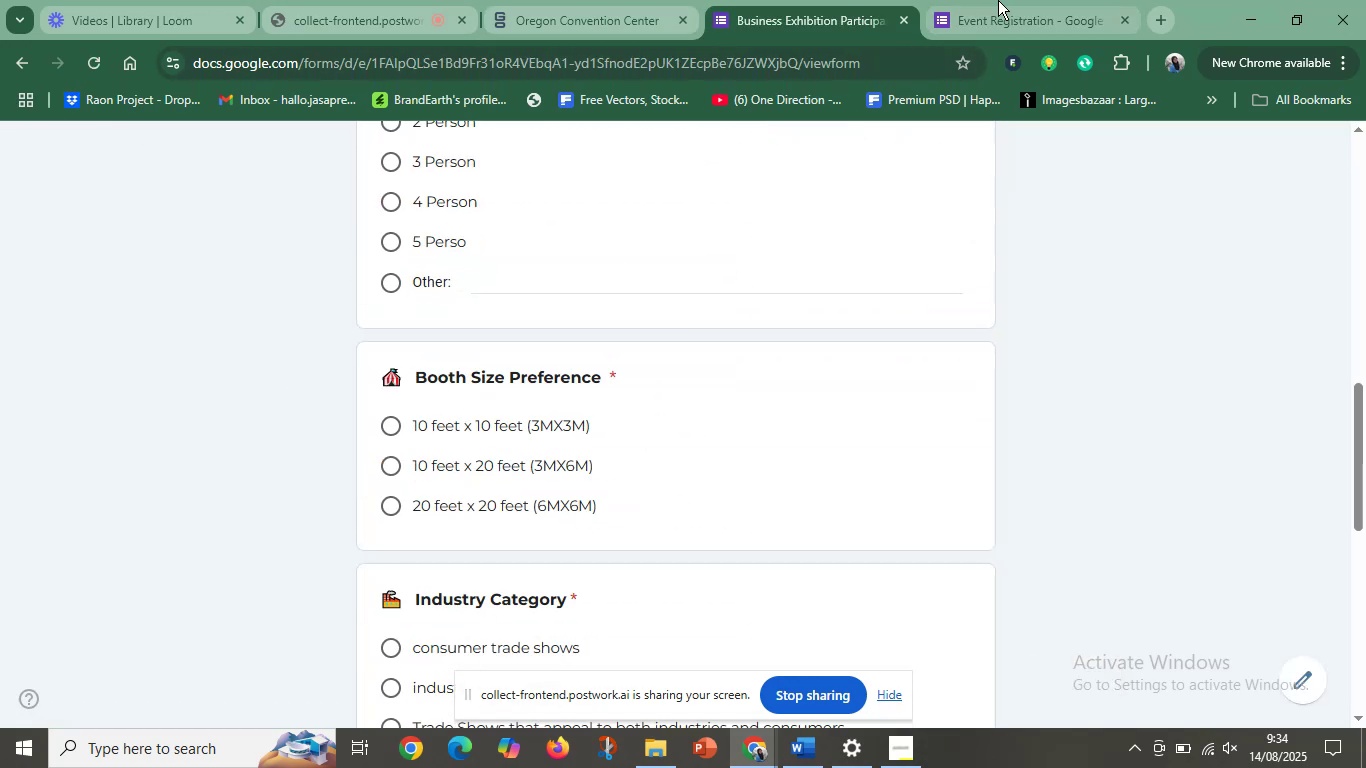 
left_click([1000, 0])
 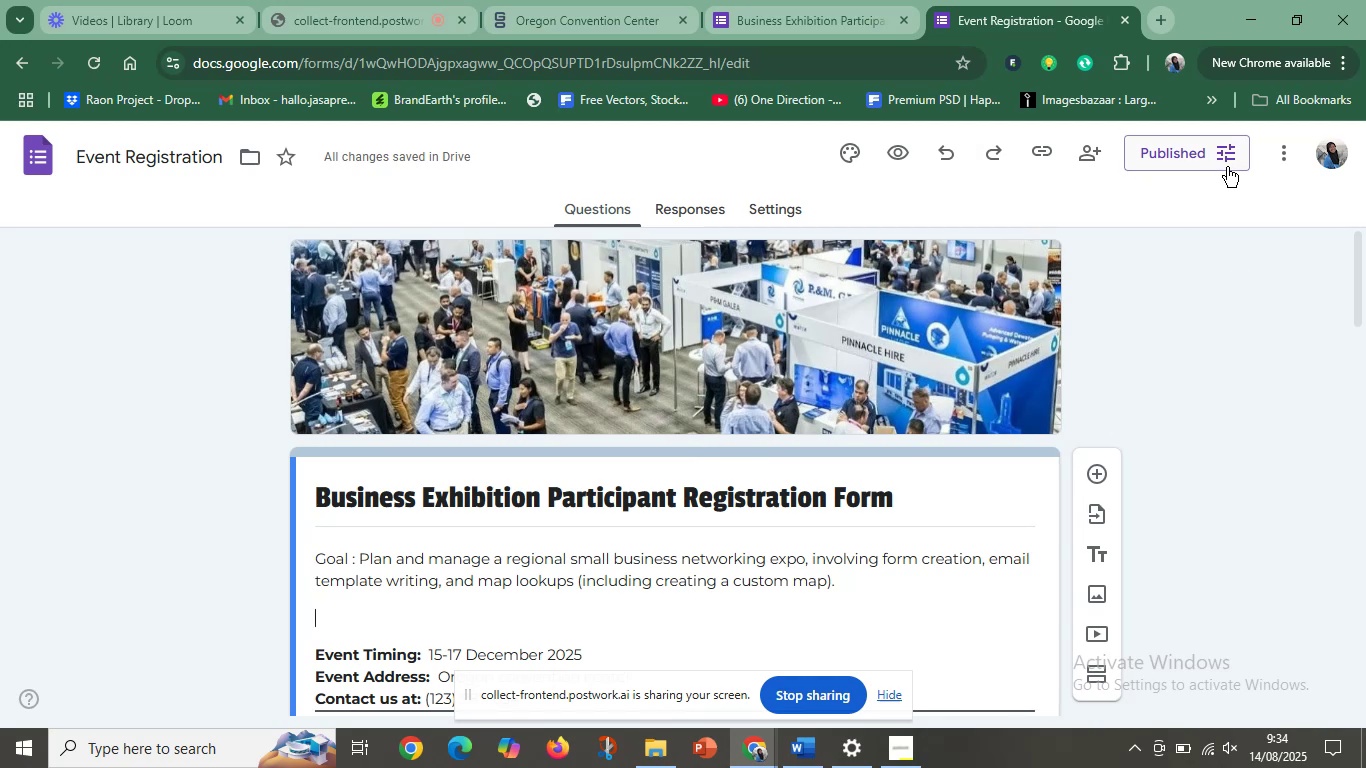 
left_click([1281, 153])
 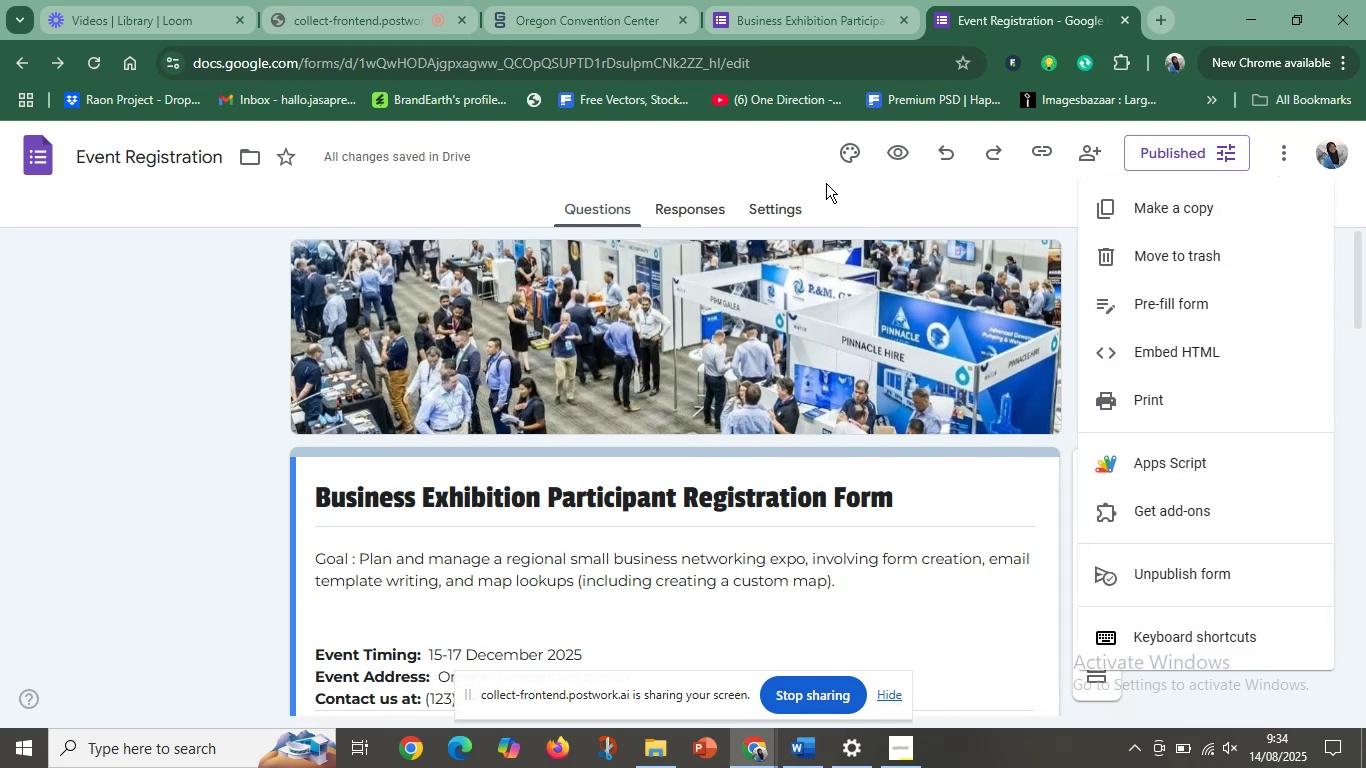 
double_click([846, 154])
 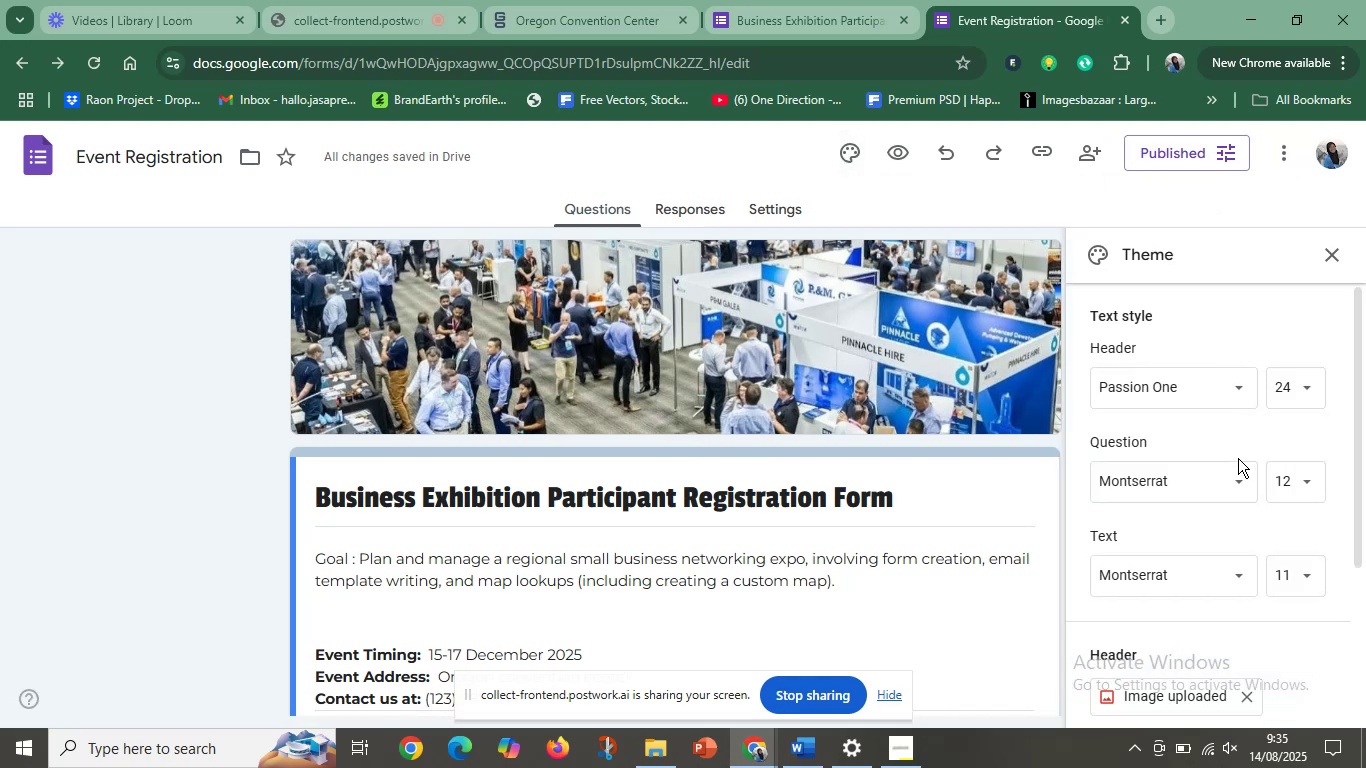 
scroll: coordinate [1227, 465], scroll_direction: down, amount: 5.0
 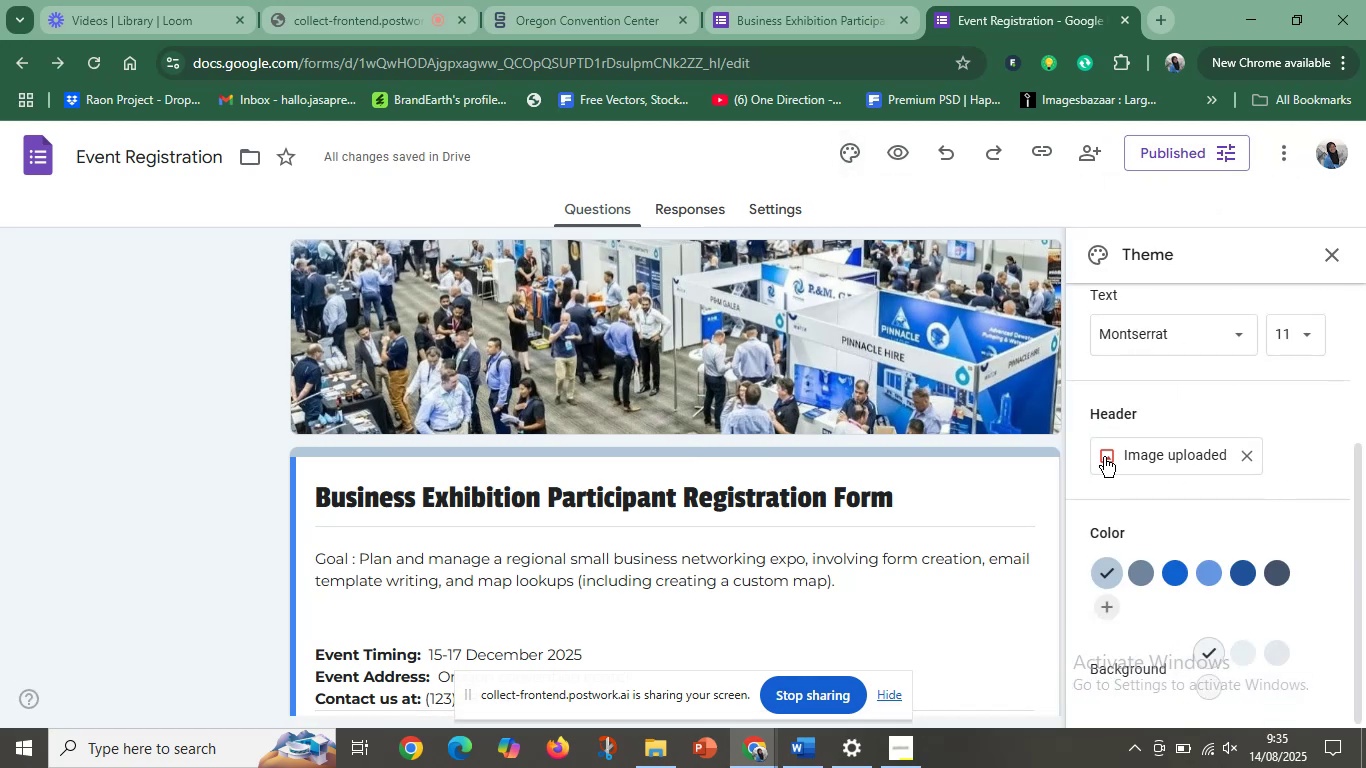 
left_click([1102, 456])
 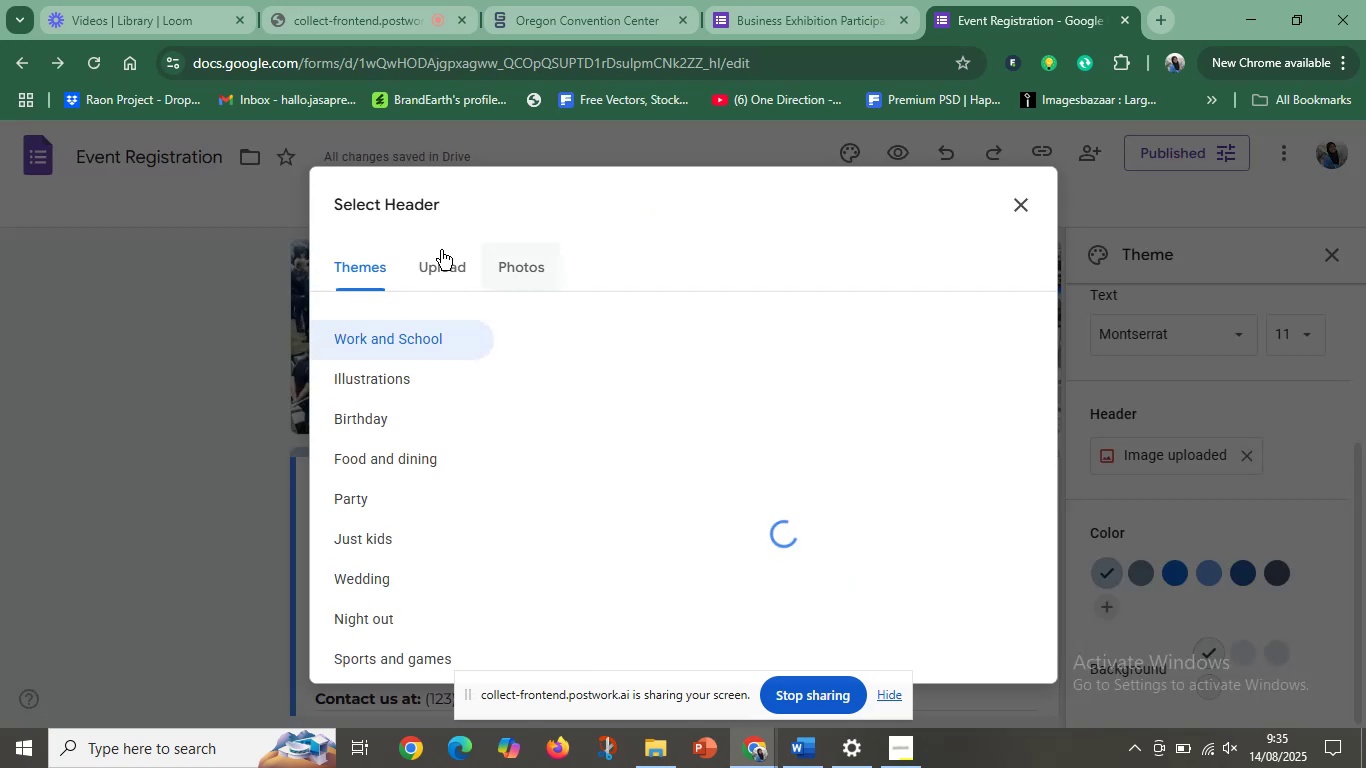 
left_click([527, 266])
 